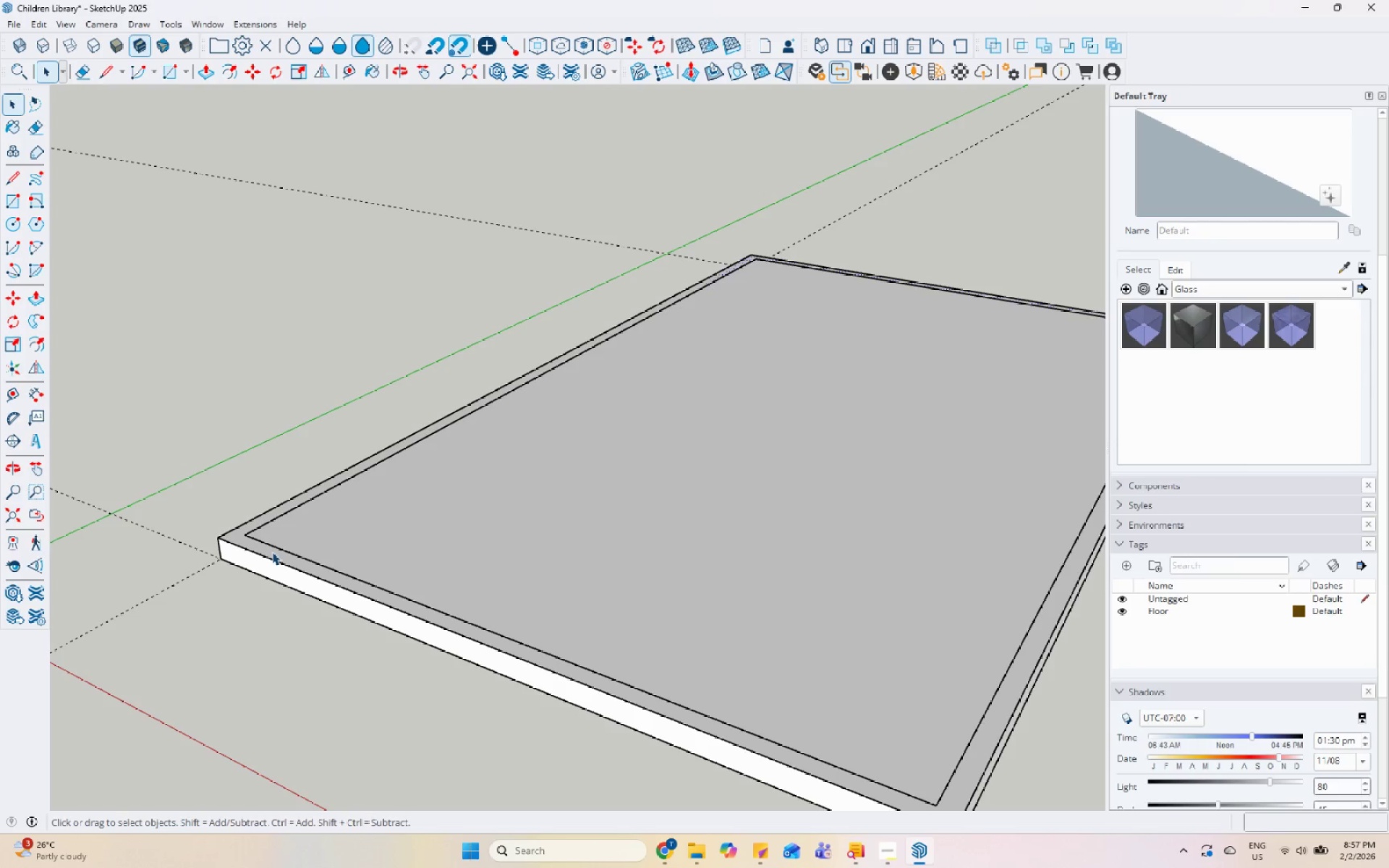 
key(P)
 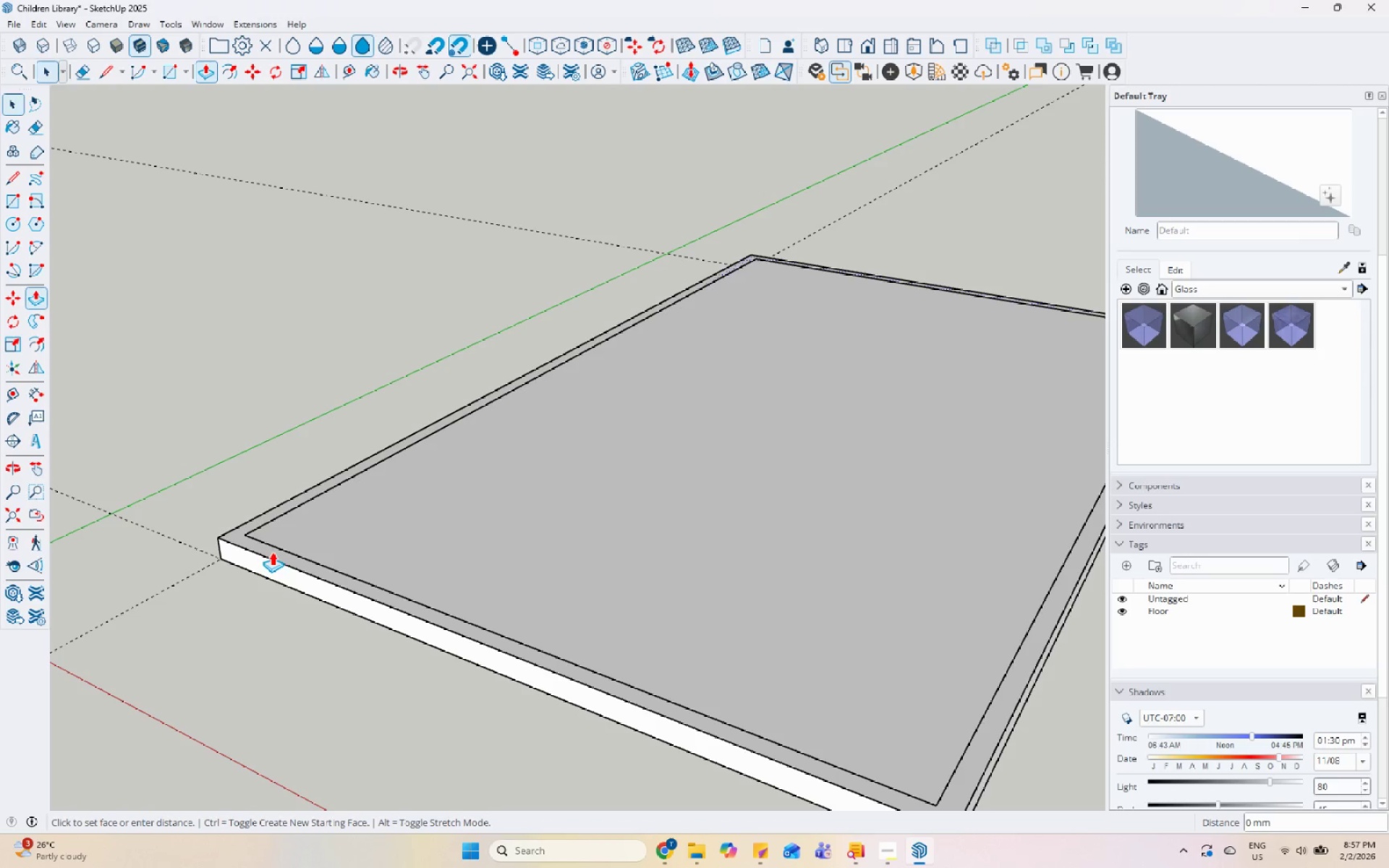 
left_click([272, 552])
 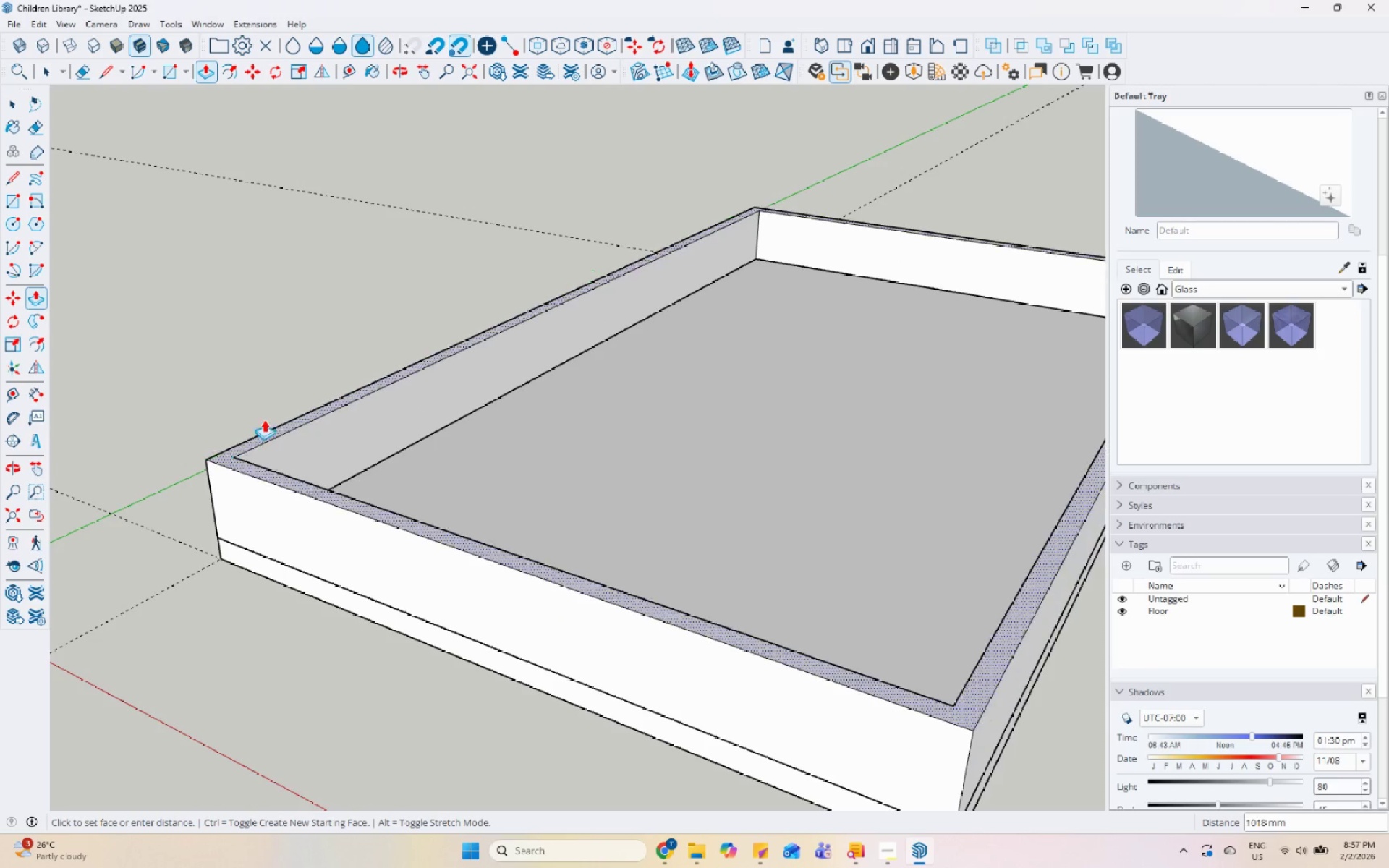 
scroll: coordinate [276, 350], scroll_direction: down, amount: 8.0
 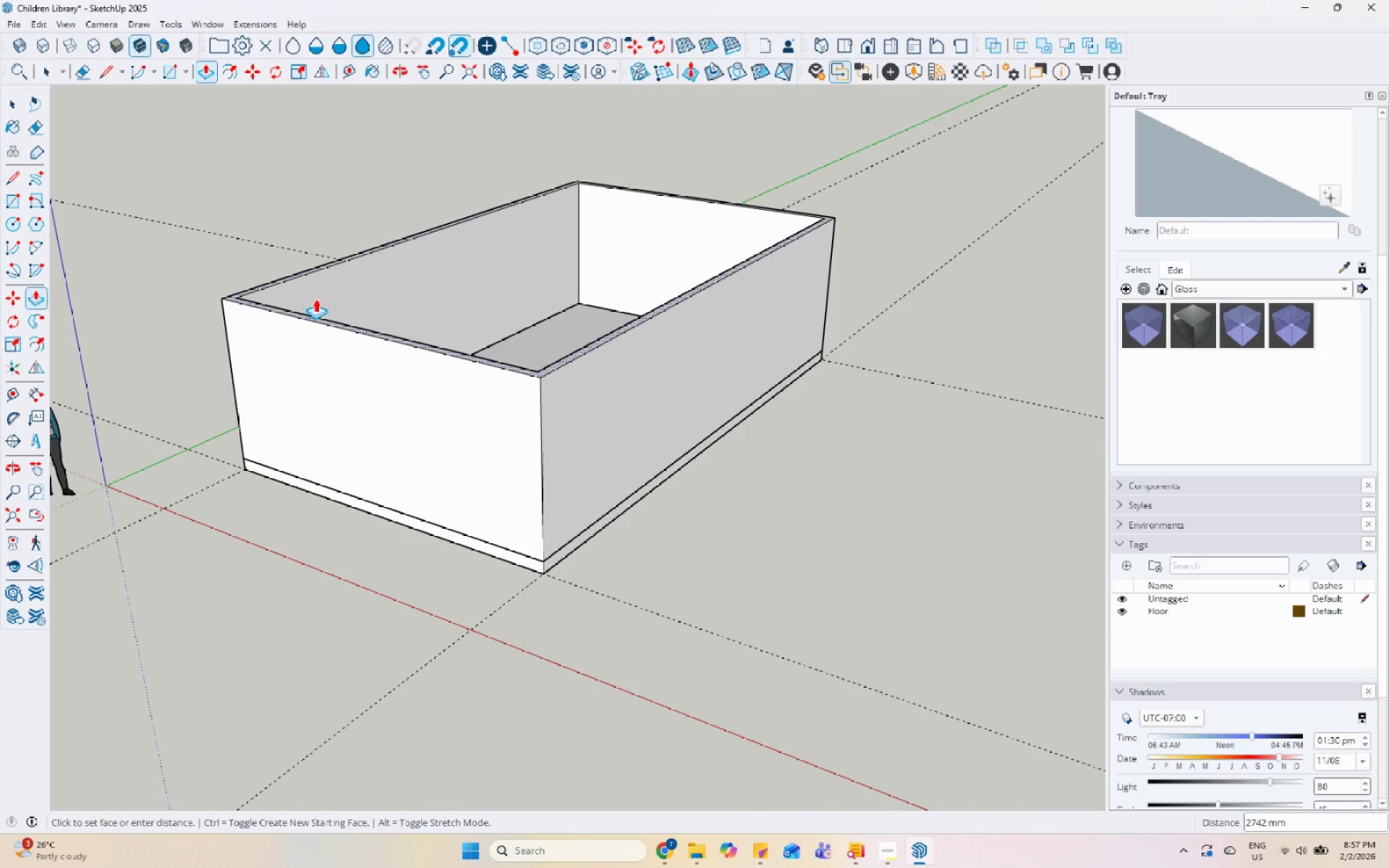 
key(Numpad2)
 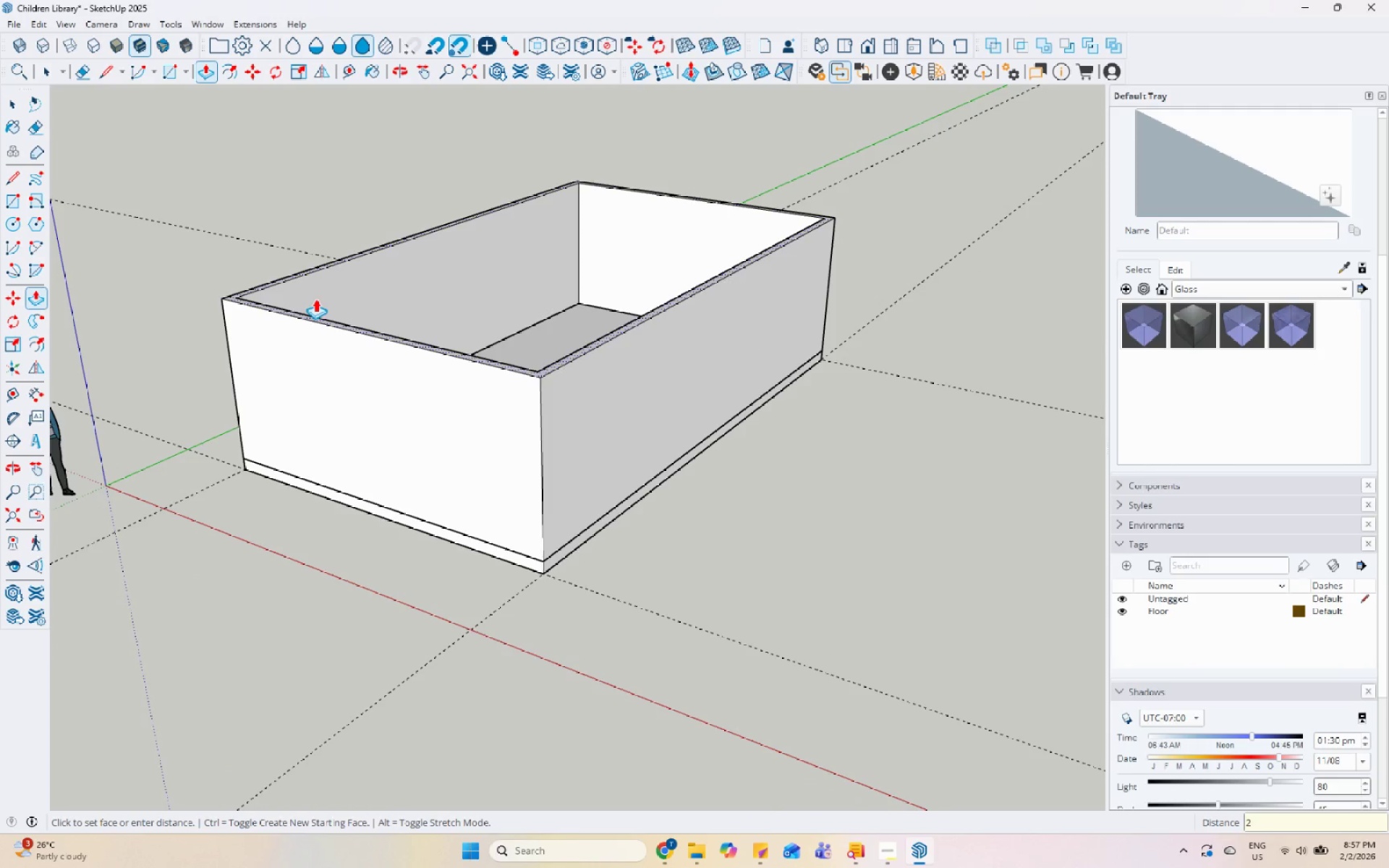 
key(Numpad7)
 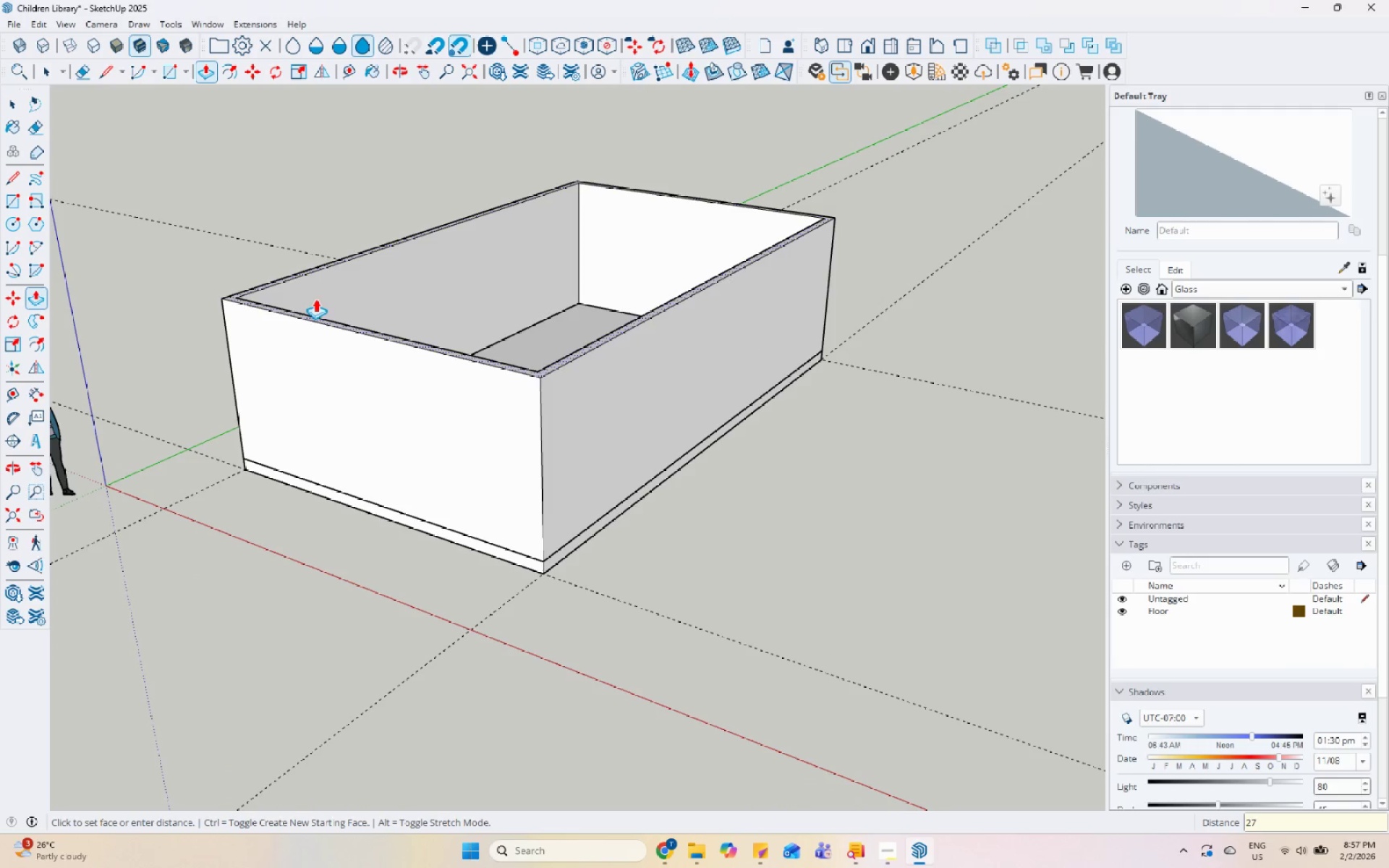 
key(Numpad0)
 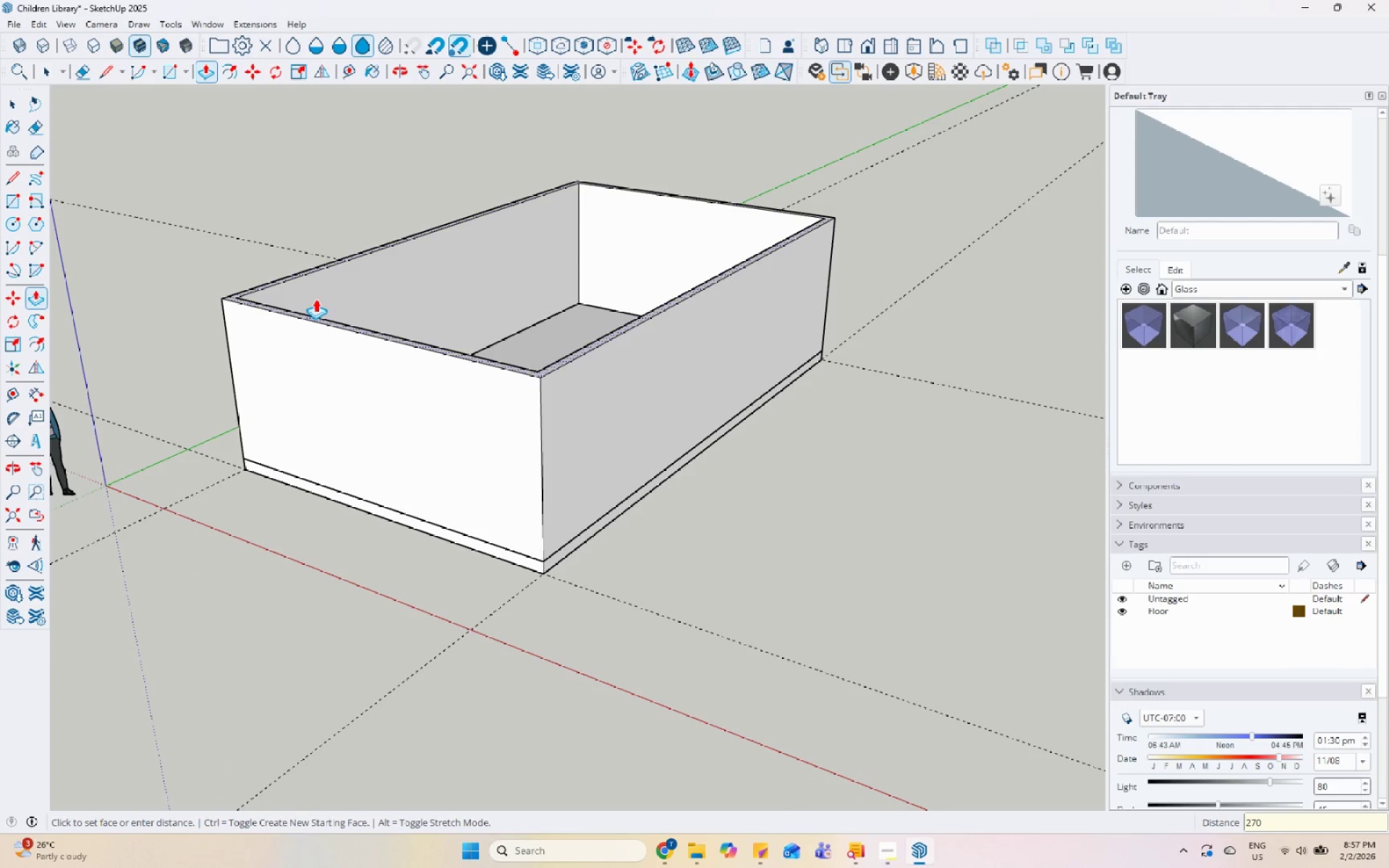 
key(Numpad0)
 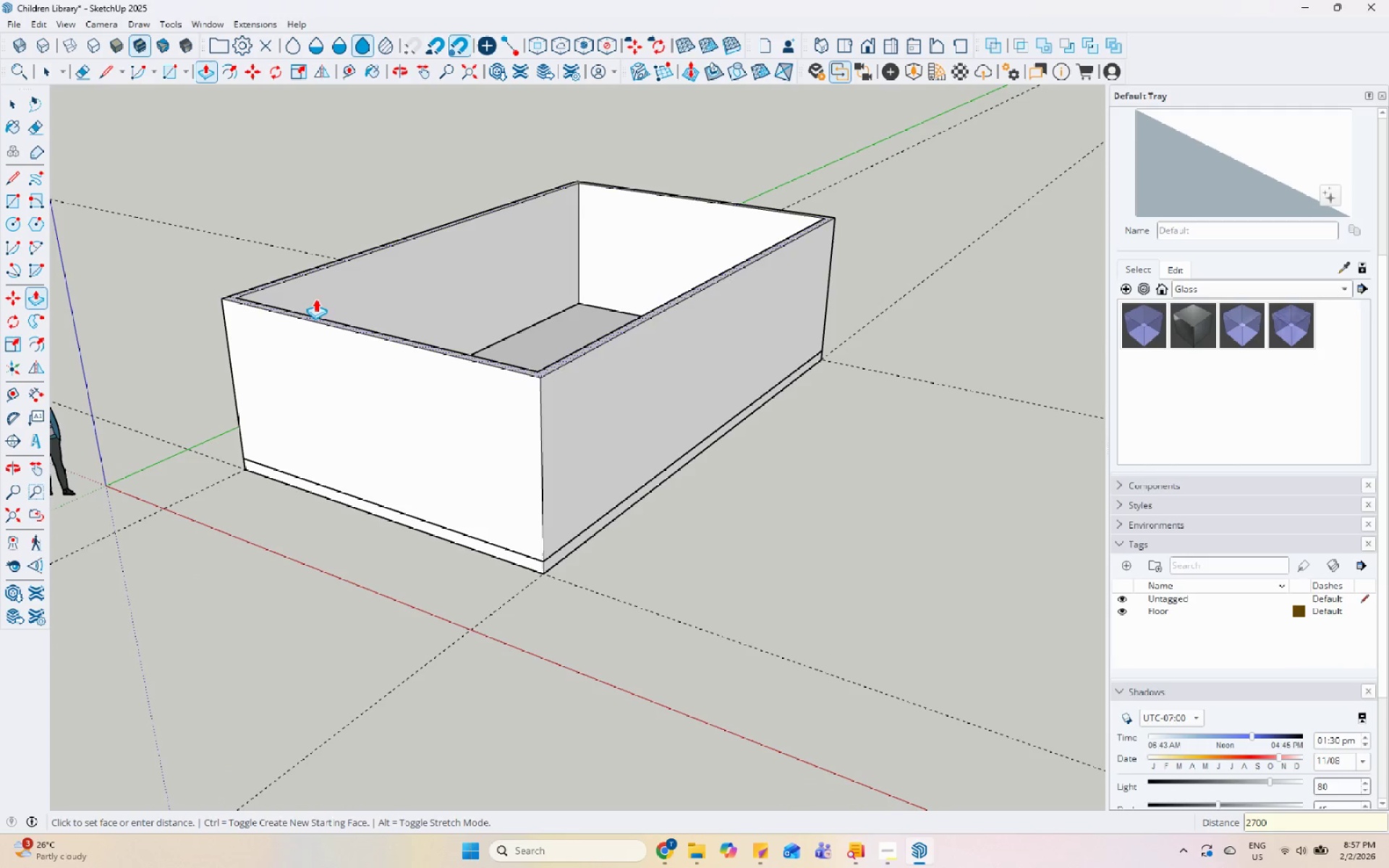 
key(Enter)
 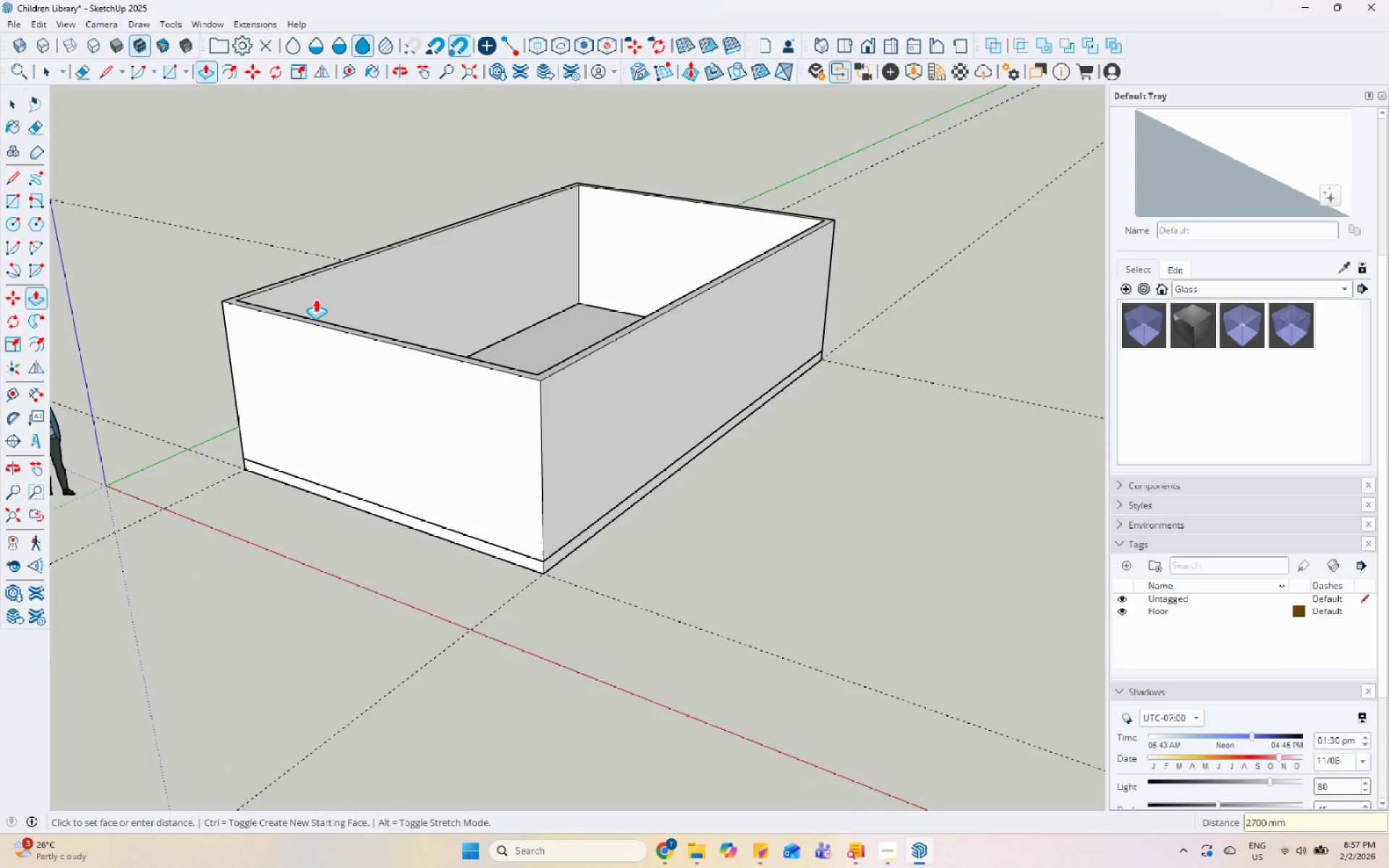 
key(Space)
 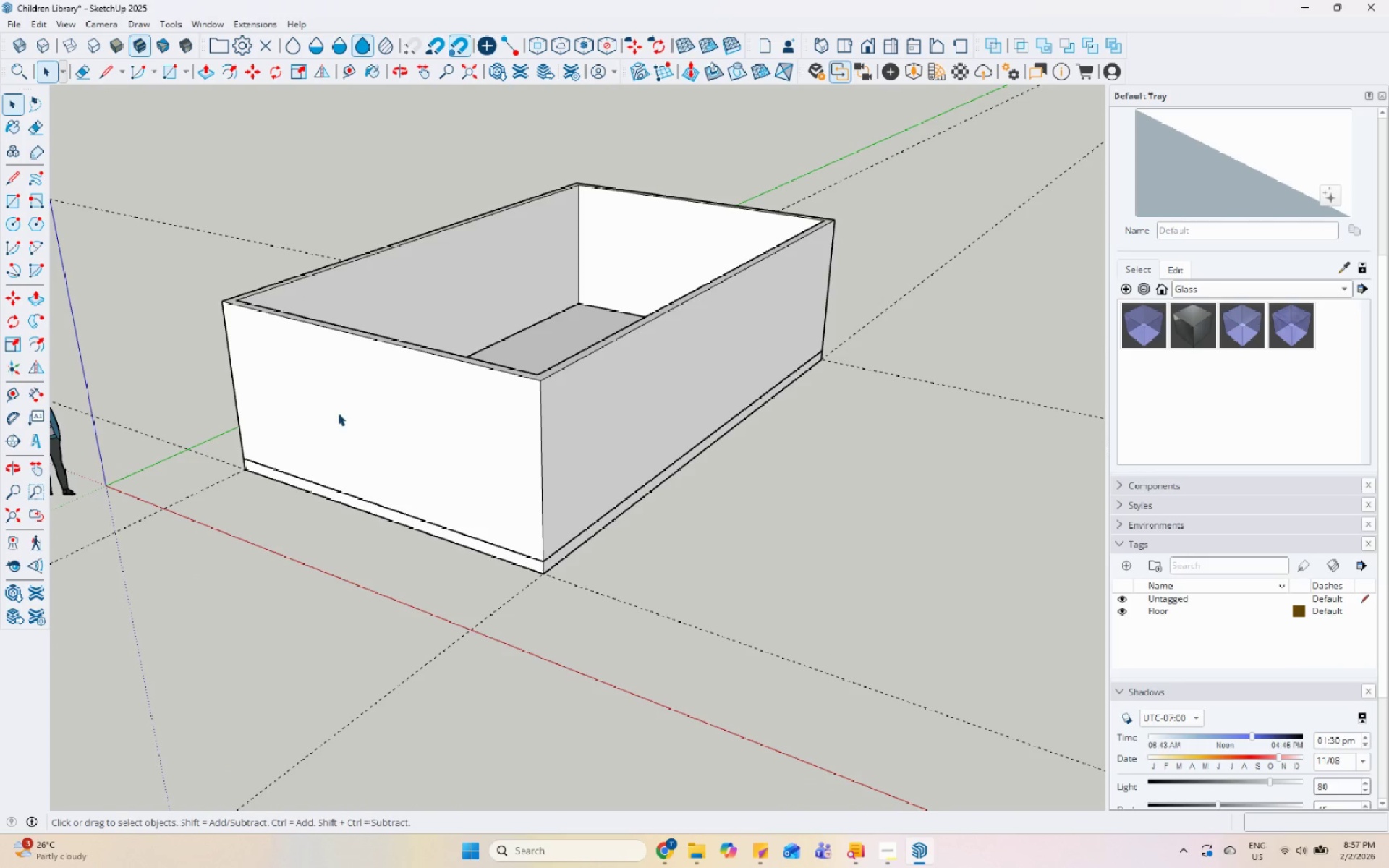 
double_click([338, 408])
 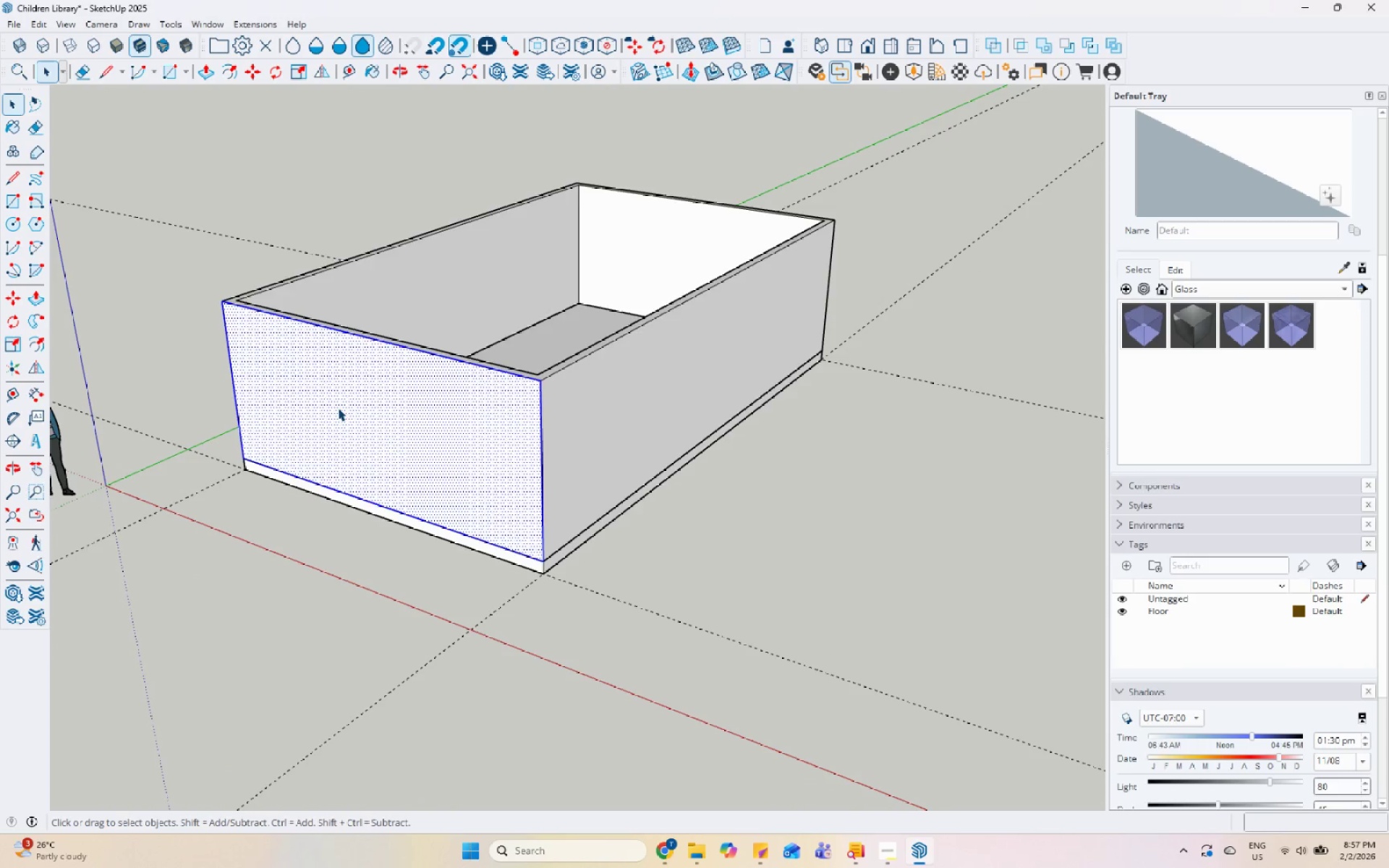 
triple_click([338, 408])
 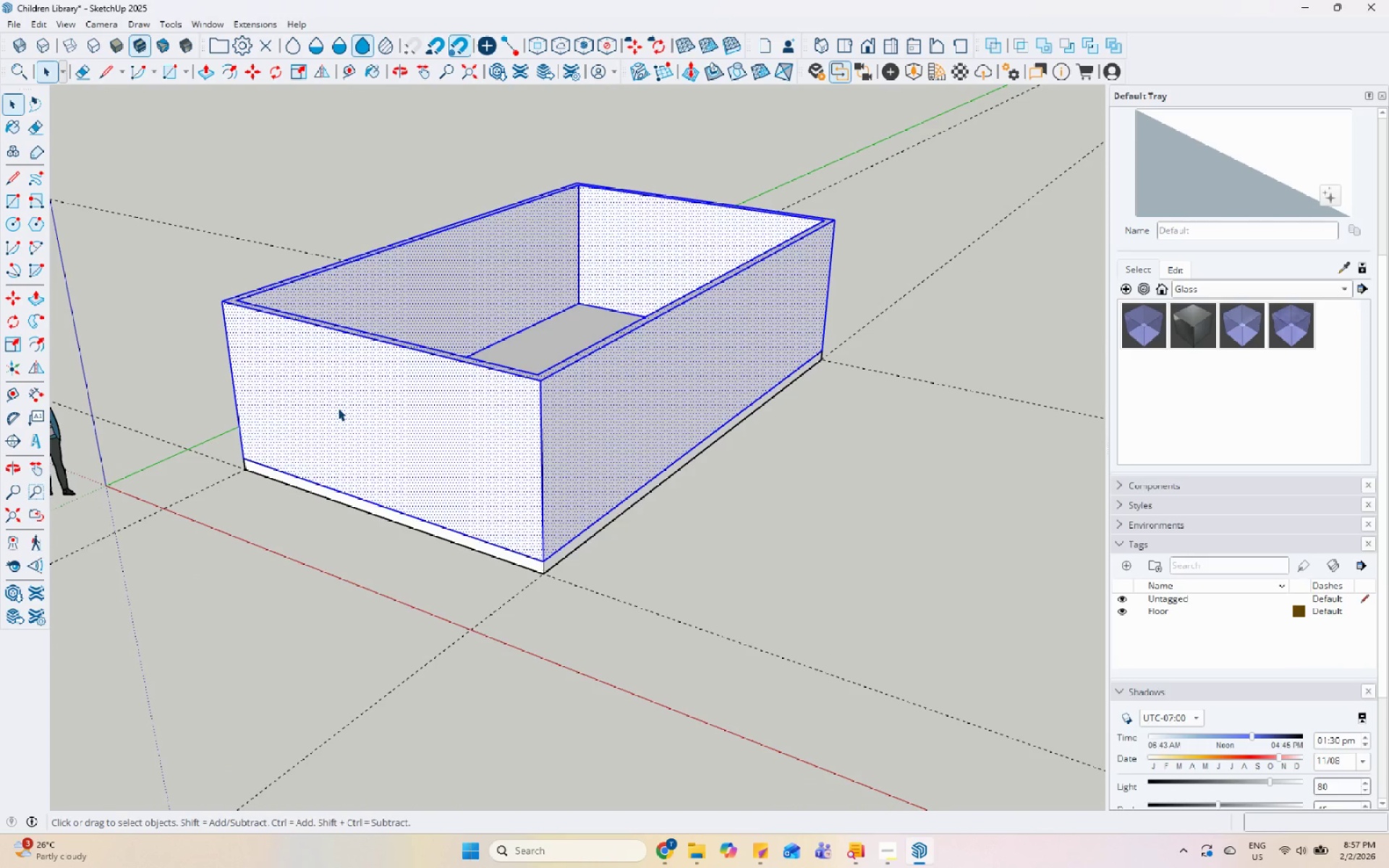 
right_click([338, 408])
 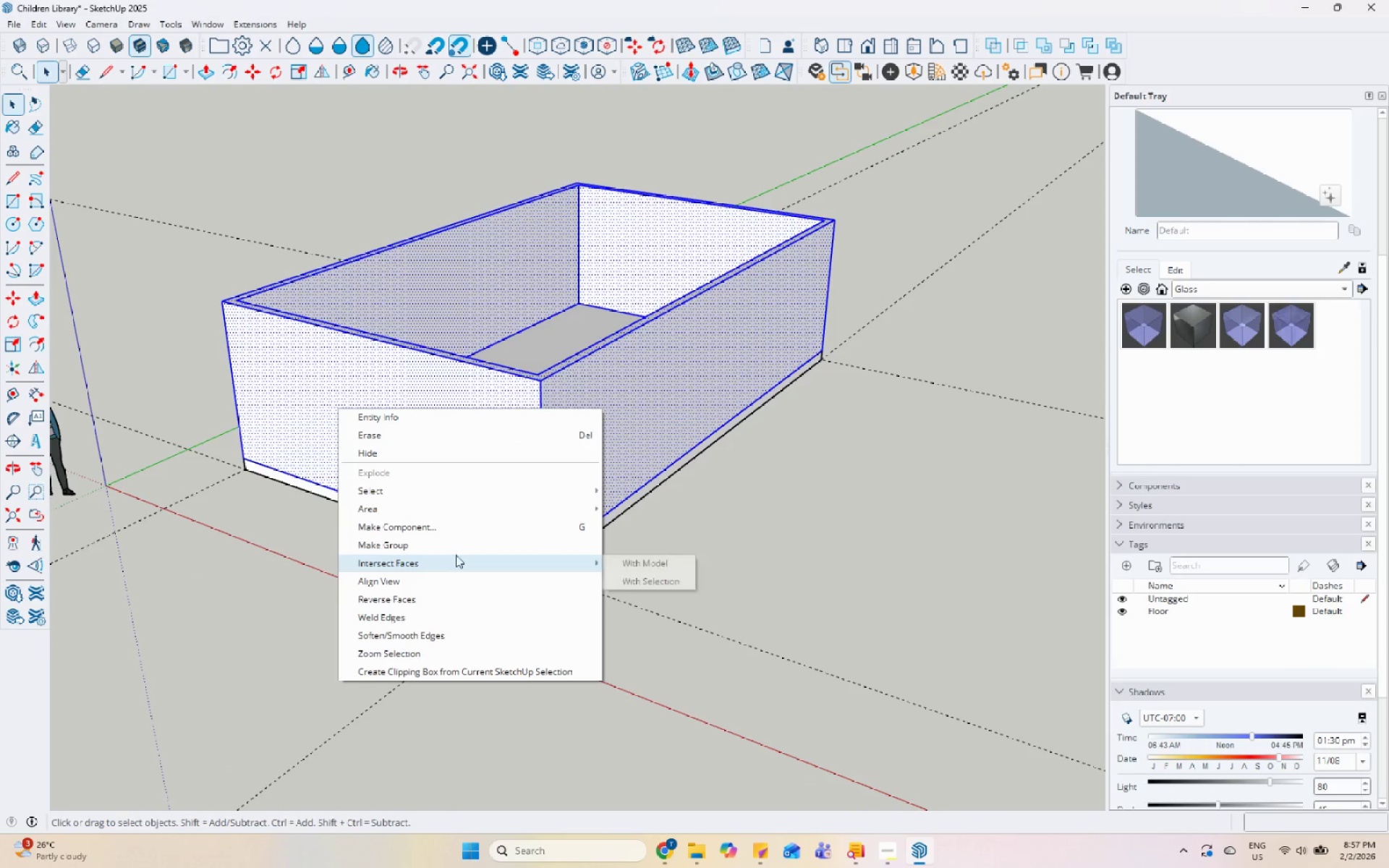 
left_click([457, 548])
 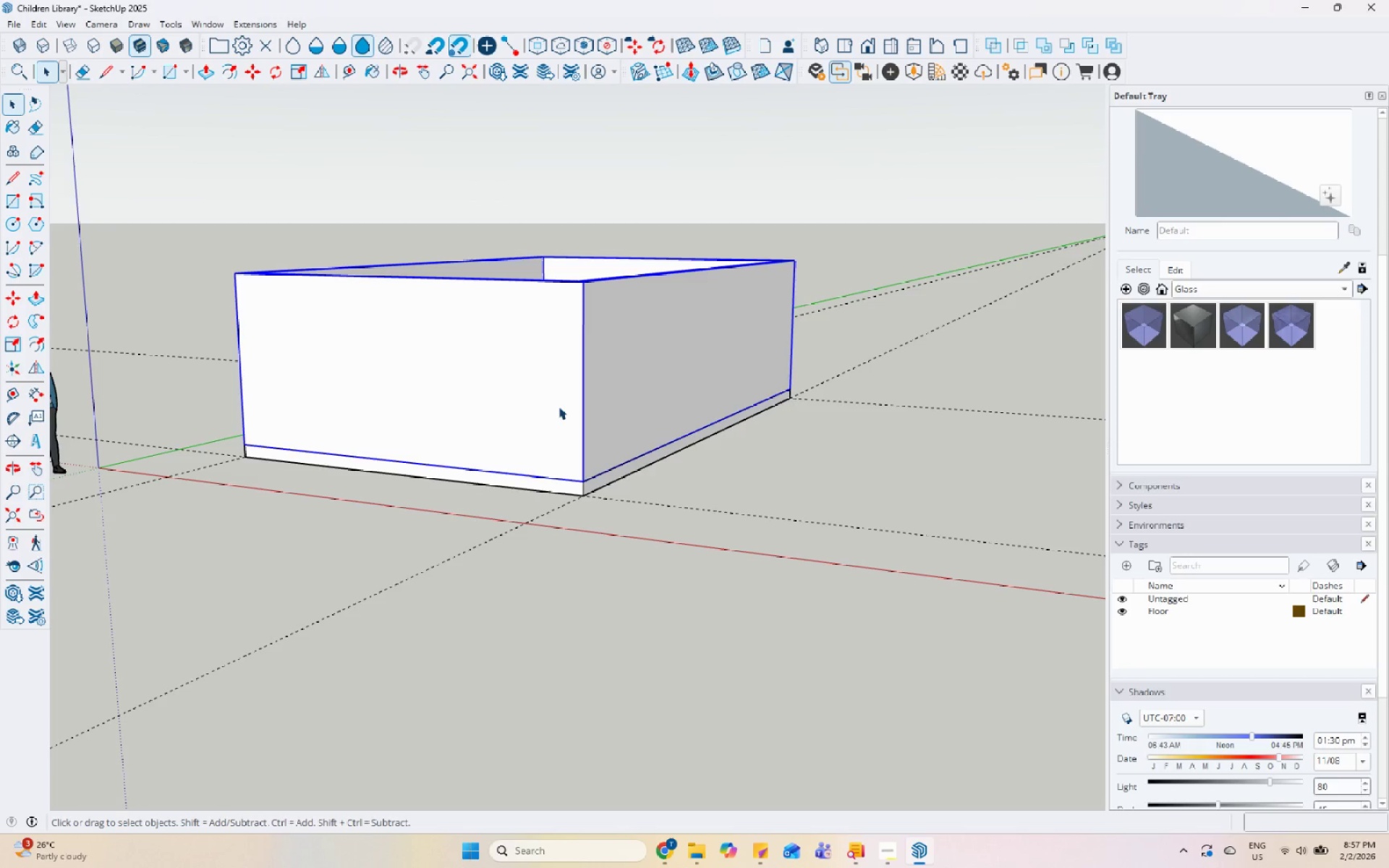 
wait(9.44)
 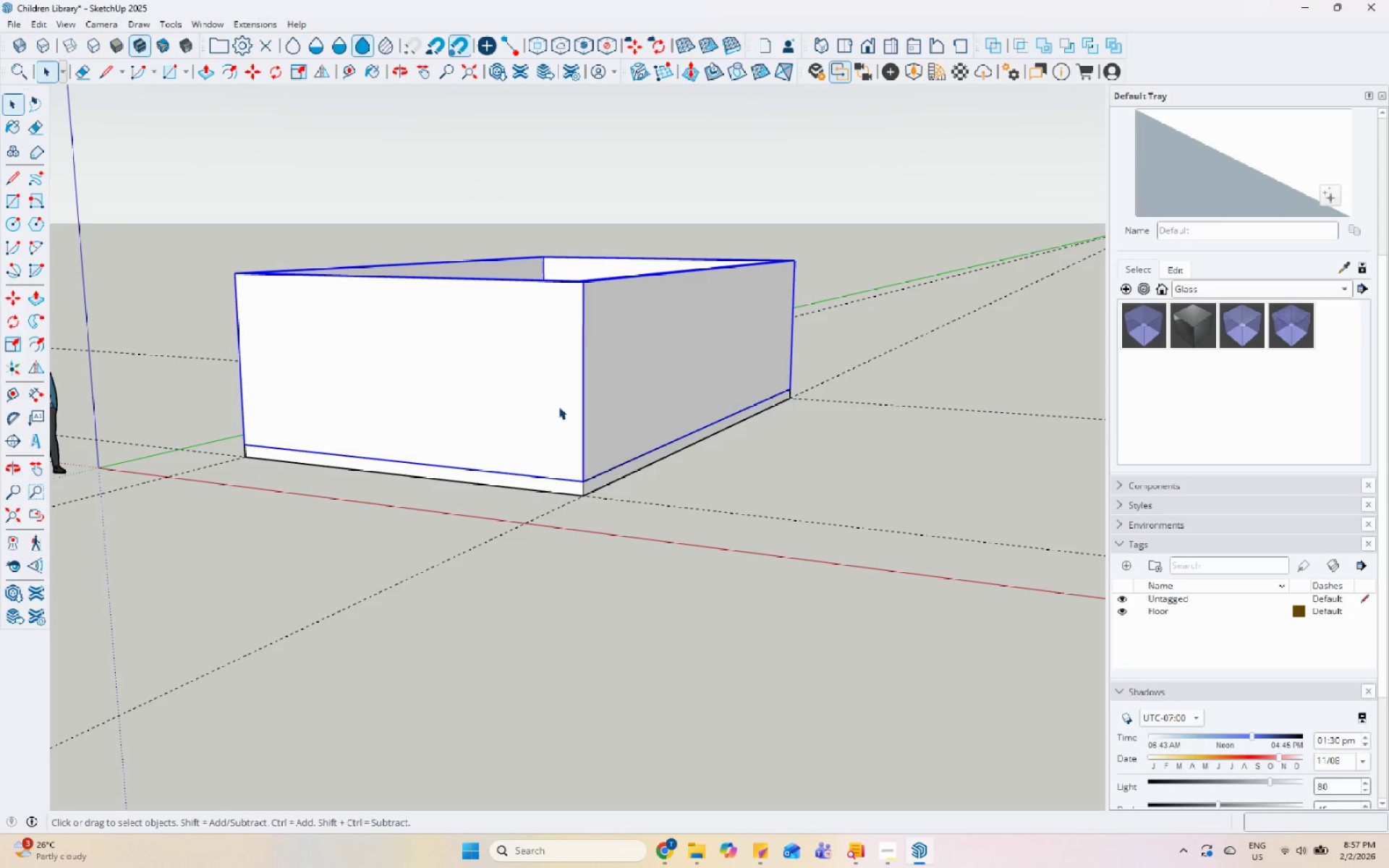 
scroll: coordinate [551, 361], scroll_direction: up, amount: 6.0
 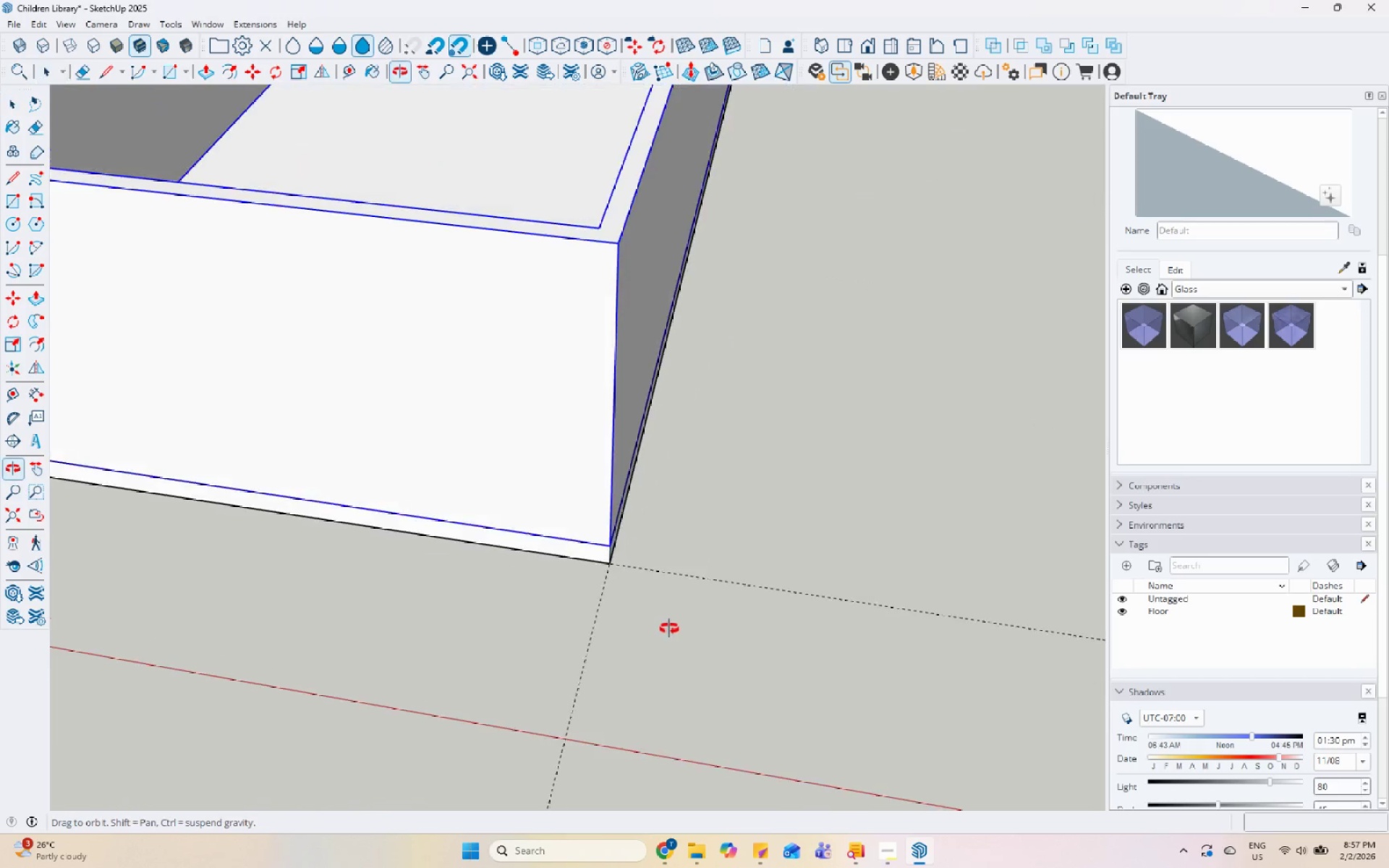 
scroll: coordinate [697, 481], scroll_direction: down, amount: 8.0
 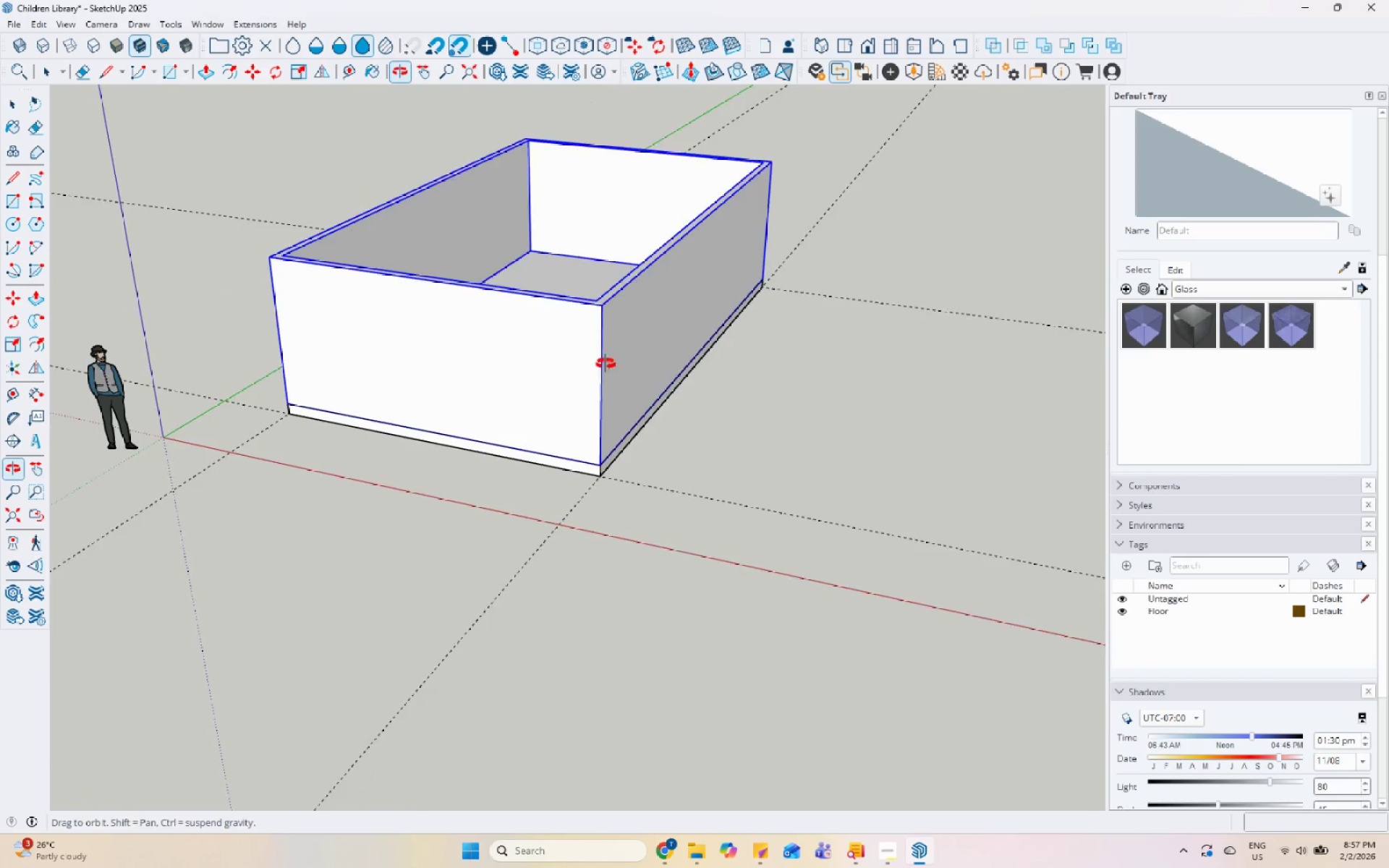 
scroll: coordinate [547, 301], scroll_direction: up, amount: 5.0
 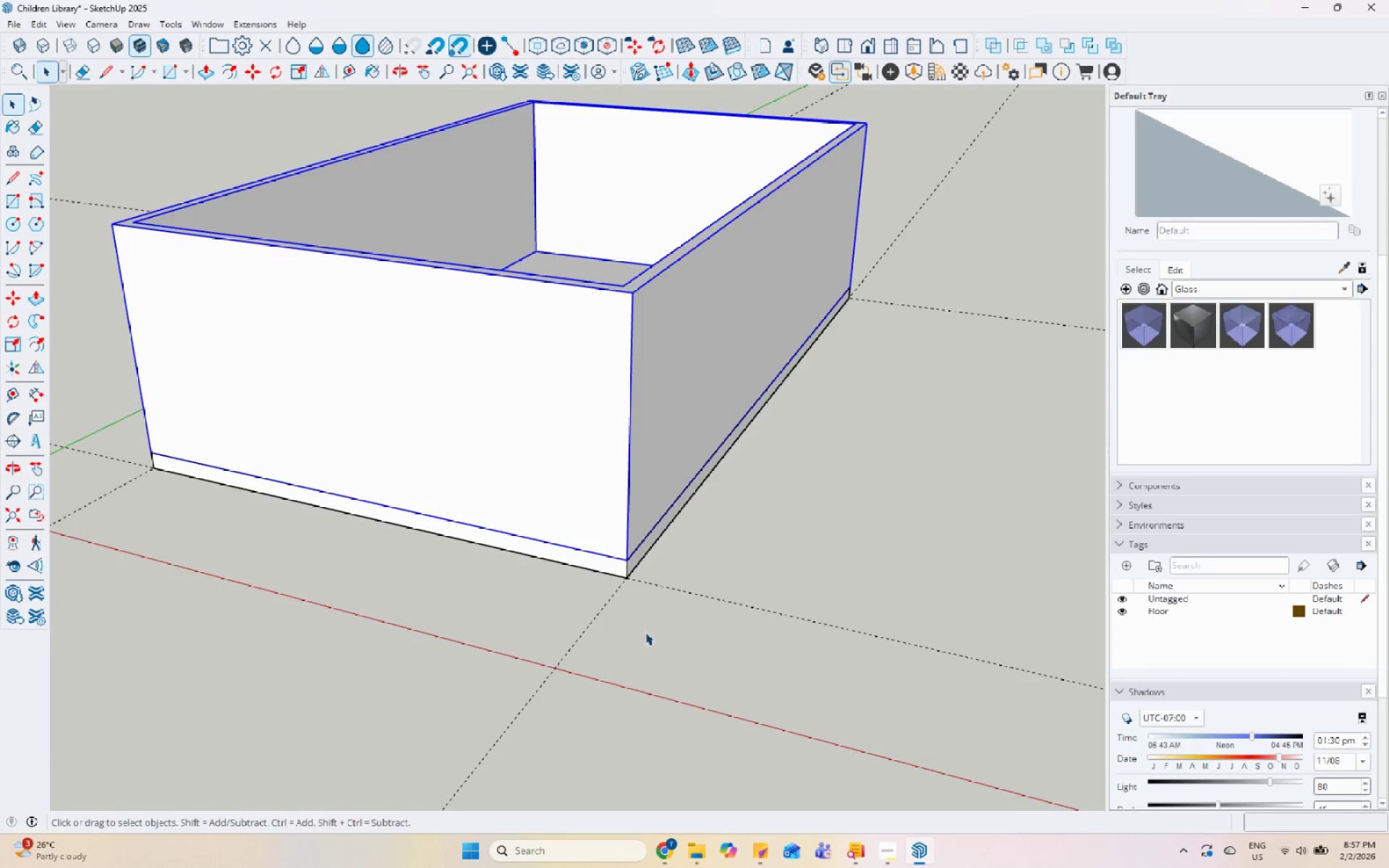 
scroll: coordinate [645, 633], scroll_direction: down, amount: 4.0
 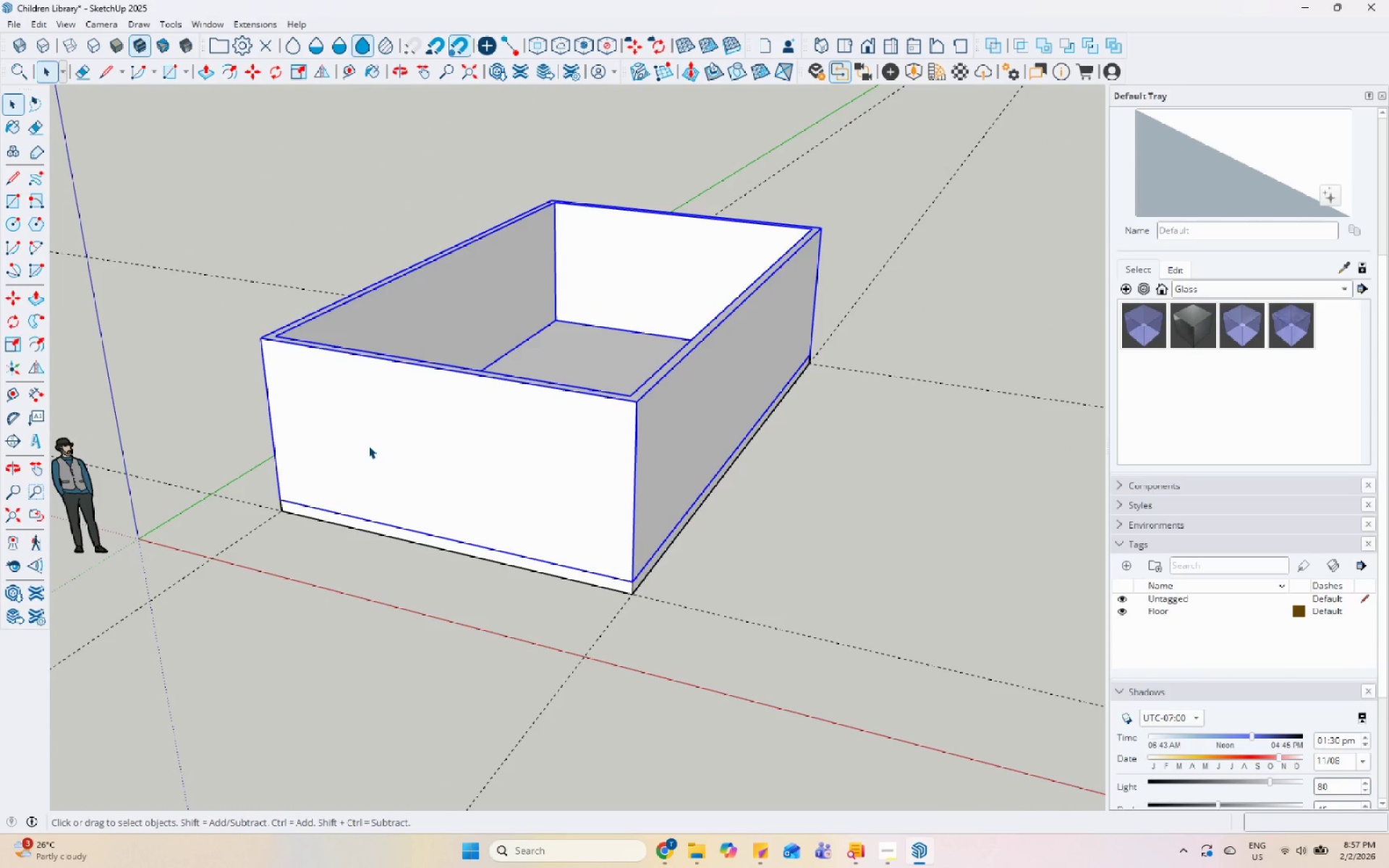 
scroll: coordinate [476, 475], scroll_direction: up, amount: 4.0
 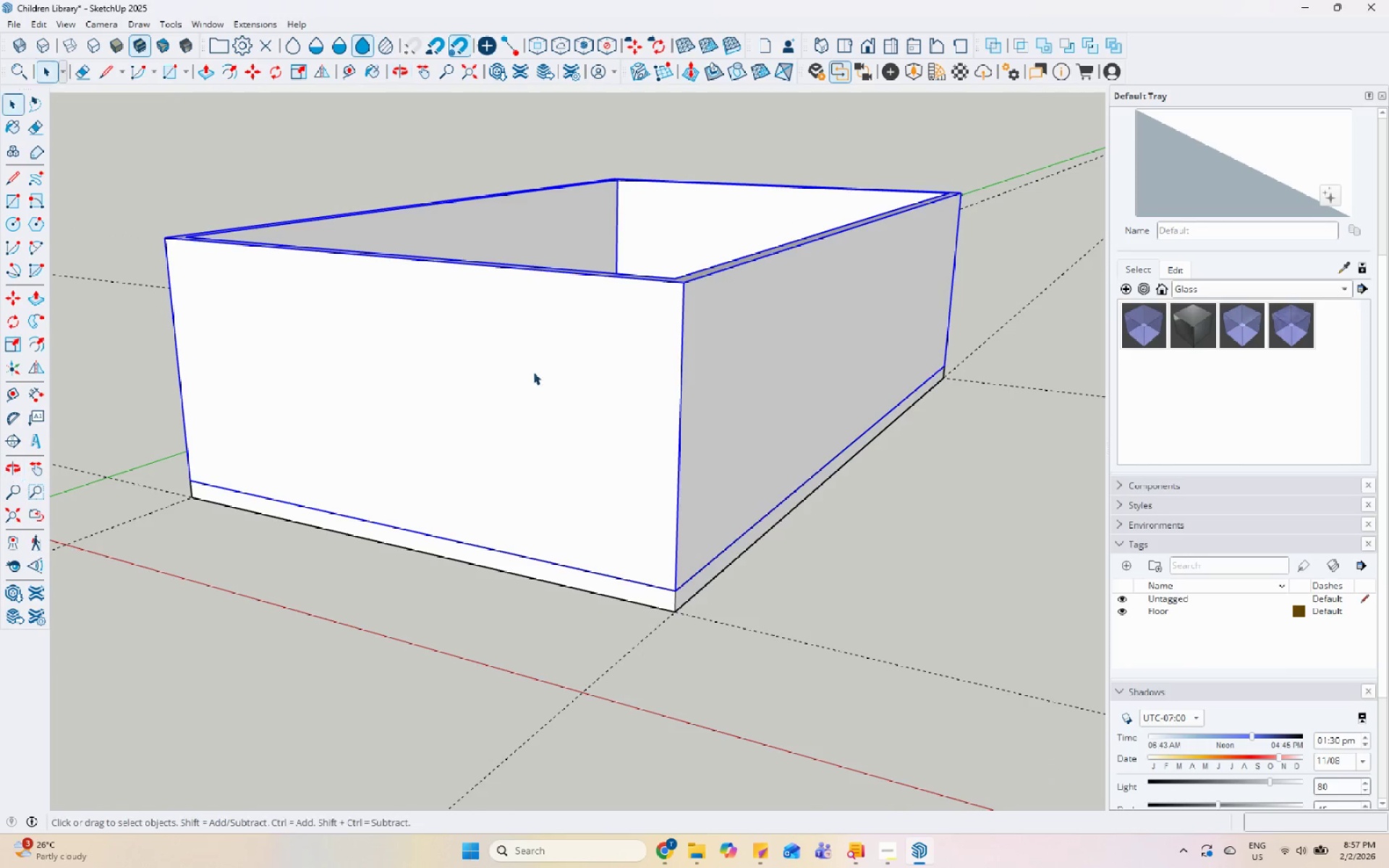 
scroll: coordinate [574, 466], scroll_direction: down, amount: 4.0
 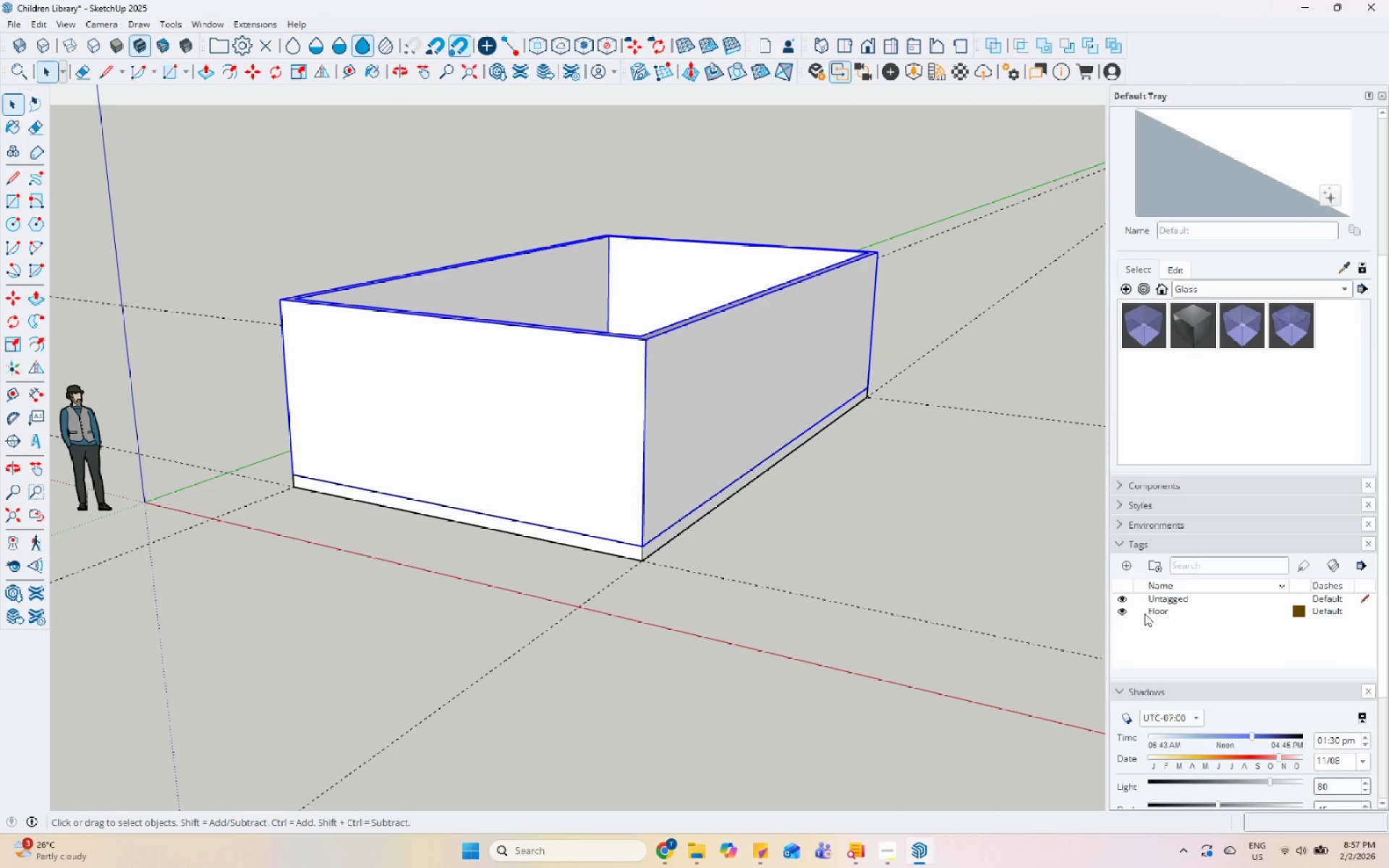 
left_click([1127, 562])
 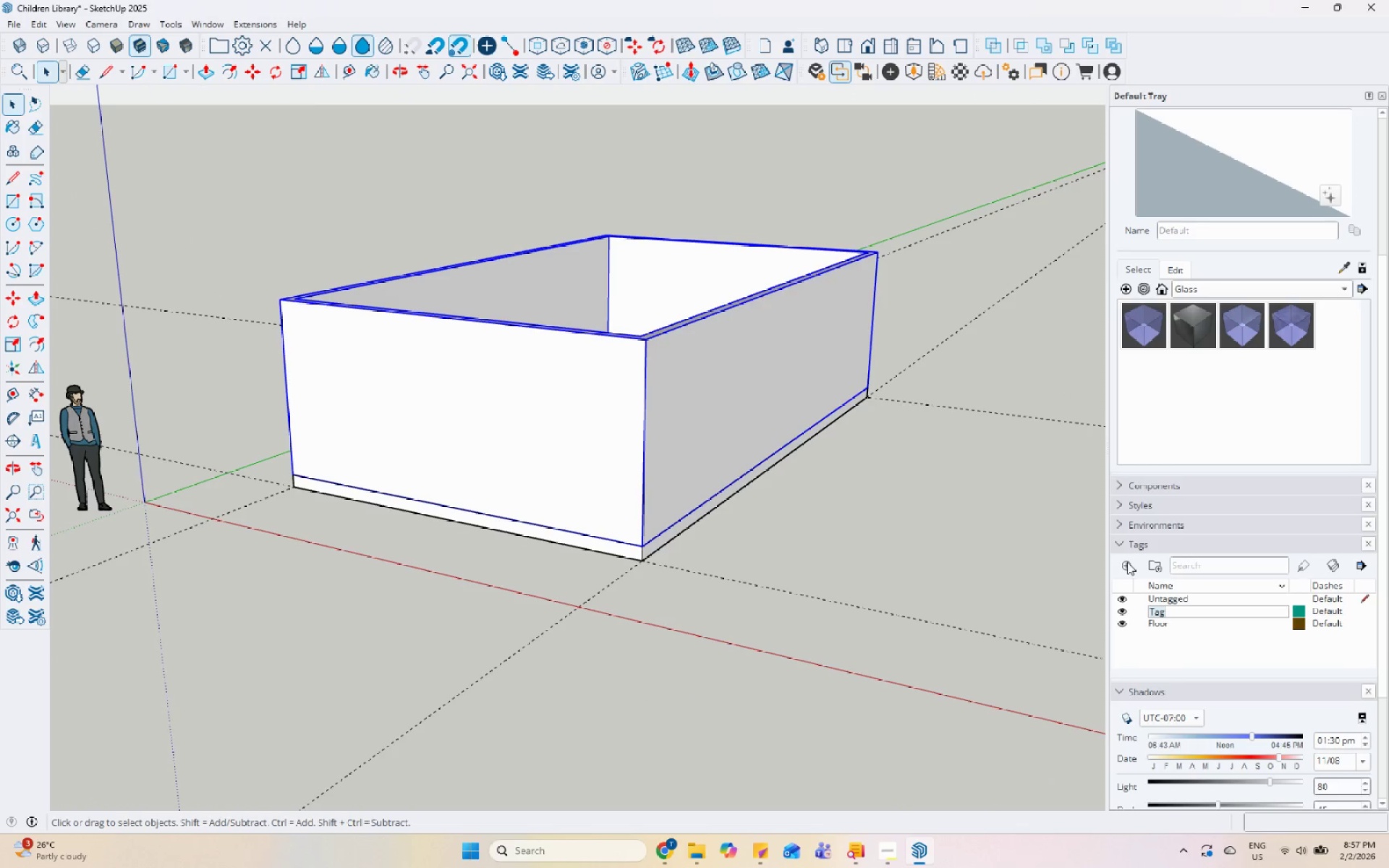 
type(Exterioe )
key(Backspace)
key(Backspace)
type(r Wall)
 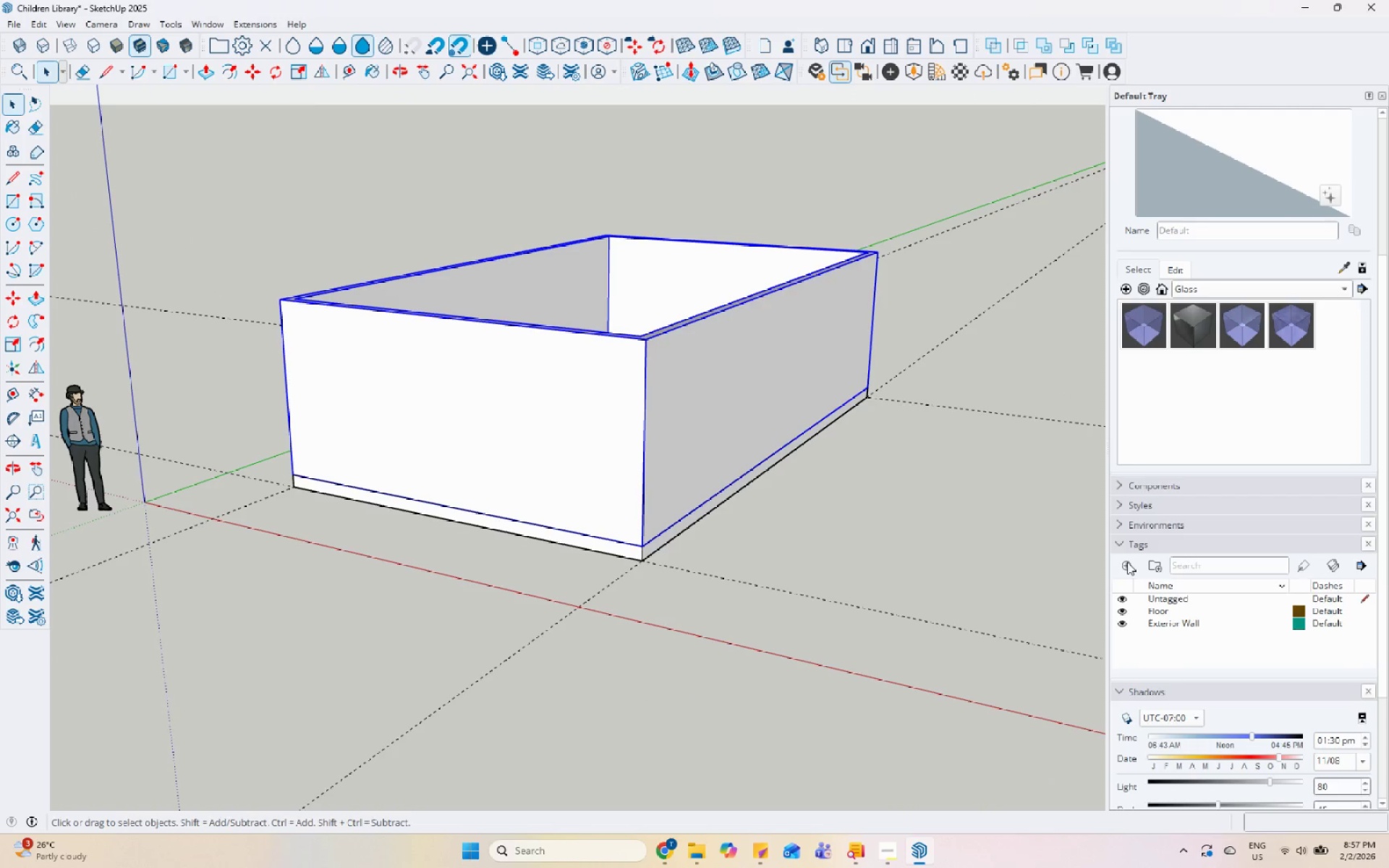 
 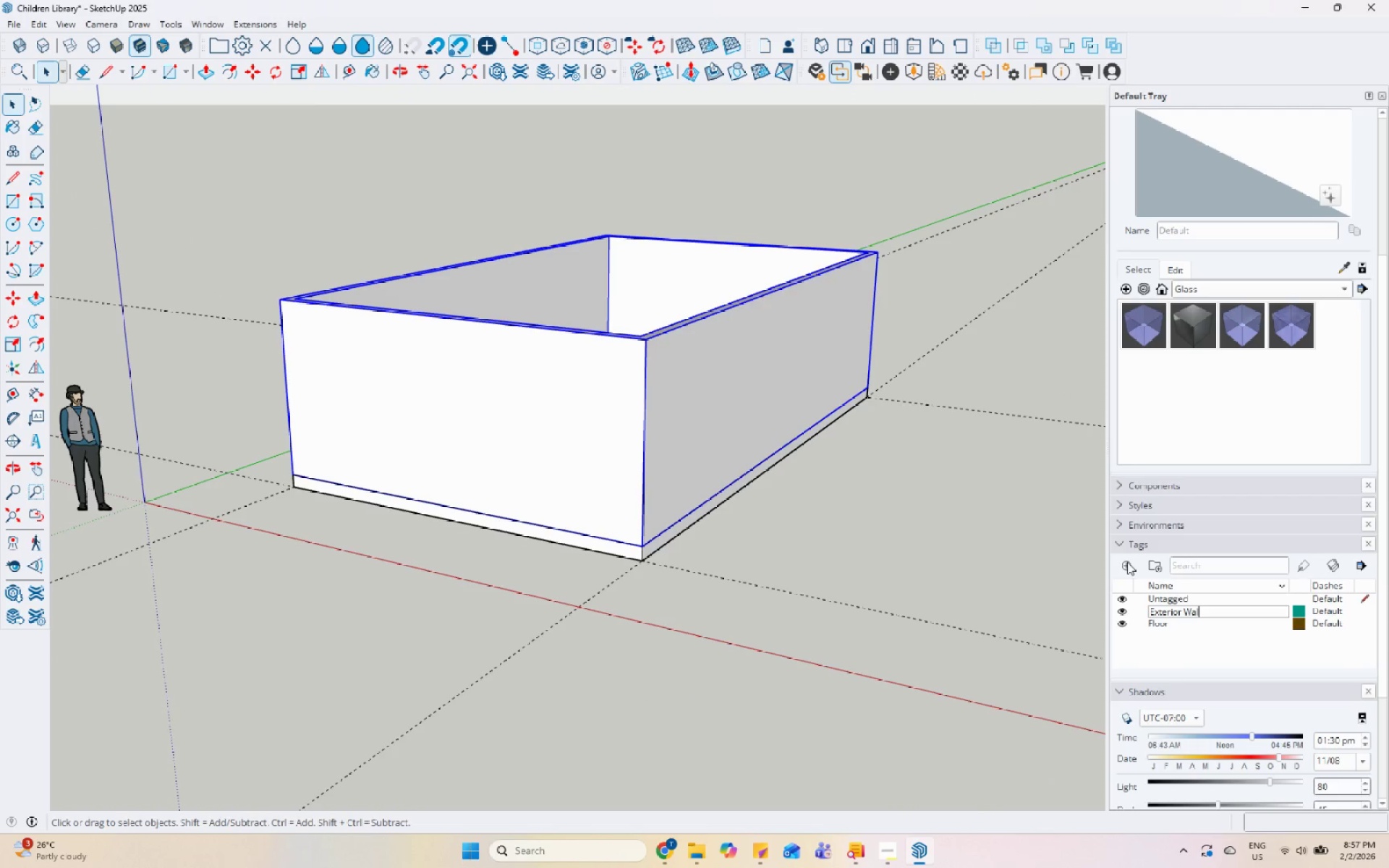 
key(Enter)
 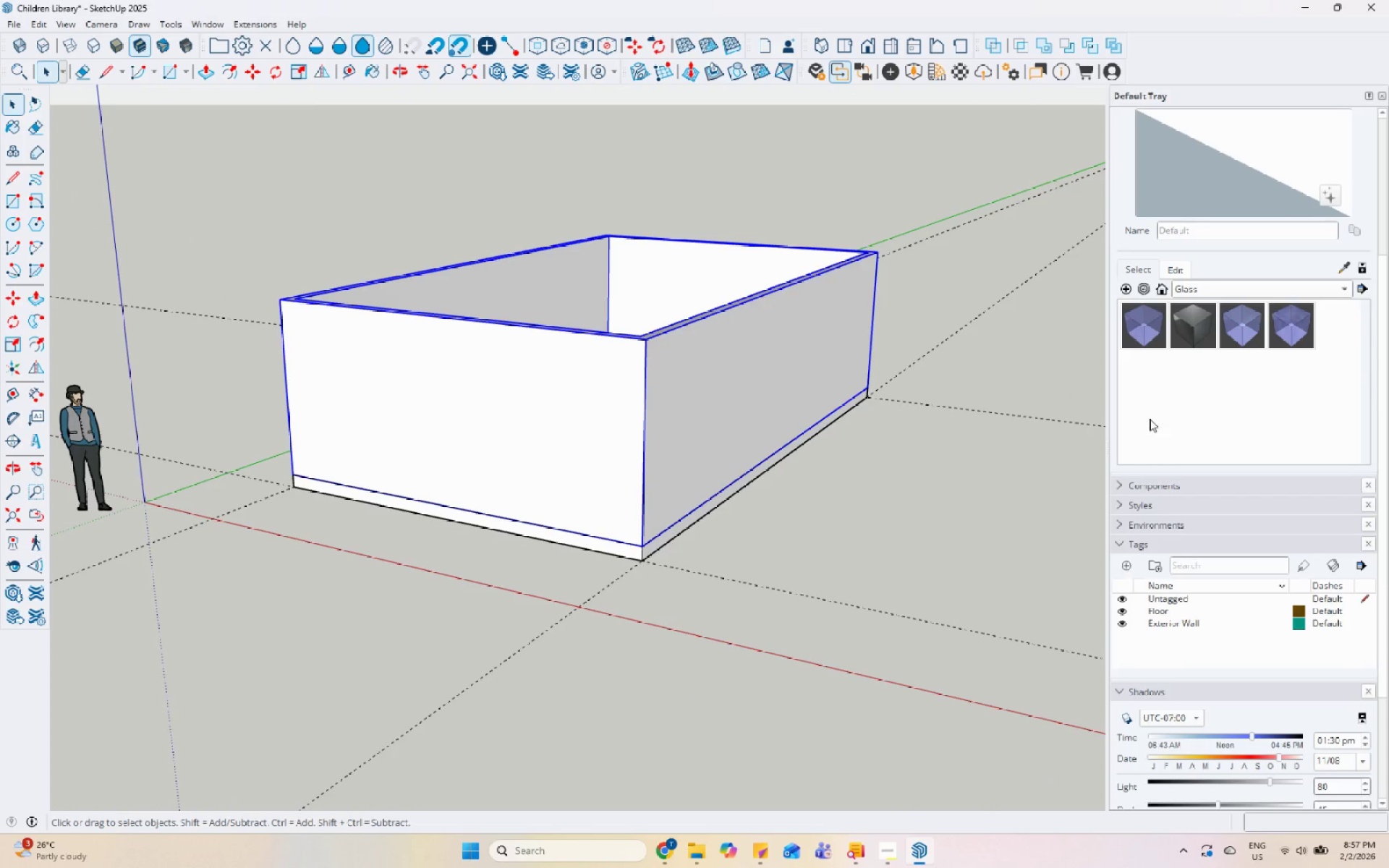 
left_click([1289, 168])
 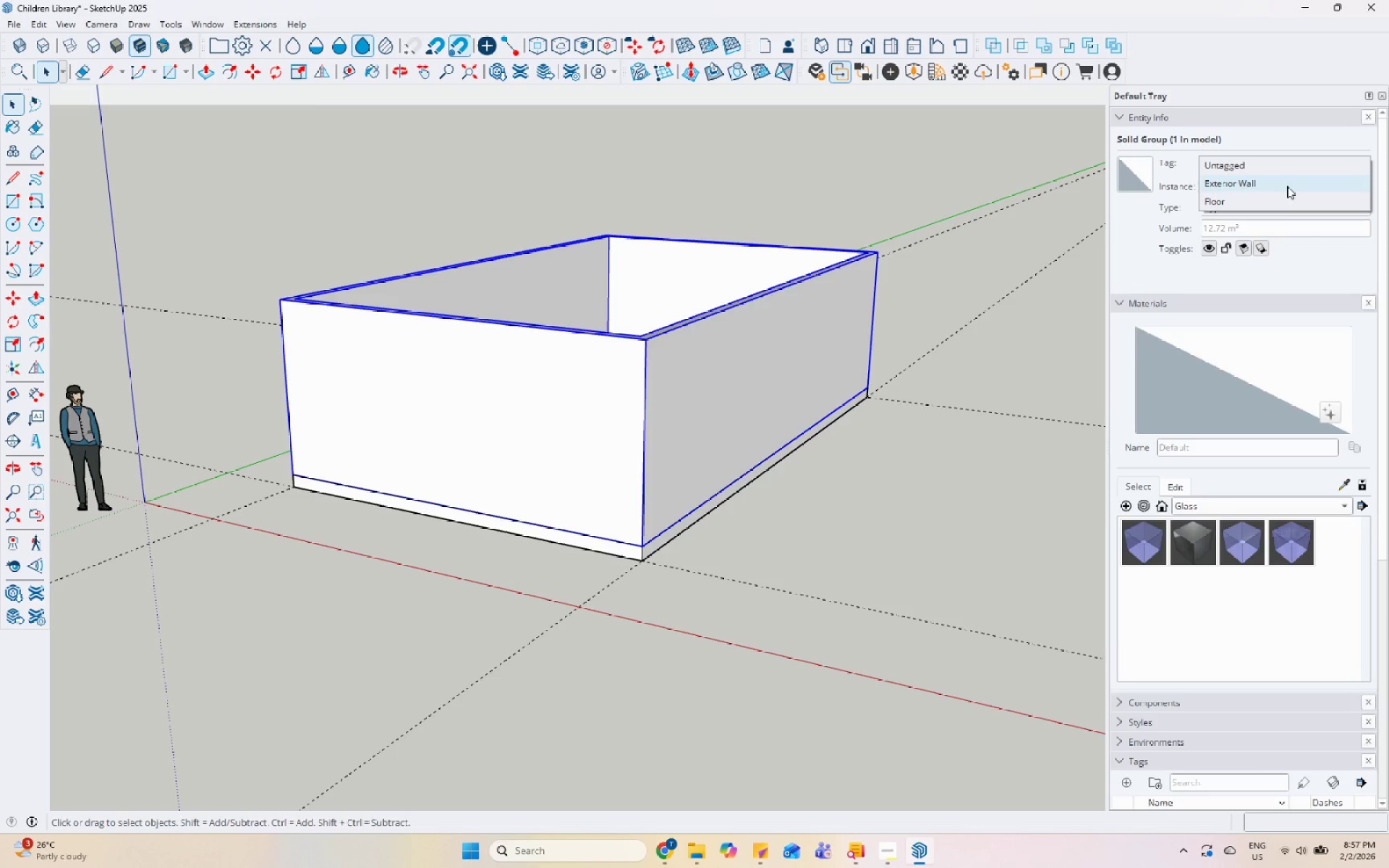 
scroll: coordinate [1289, 145], scroll_direction: up, amount: 8.0
 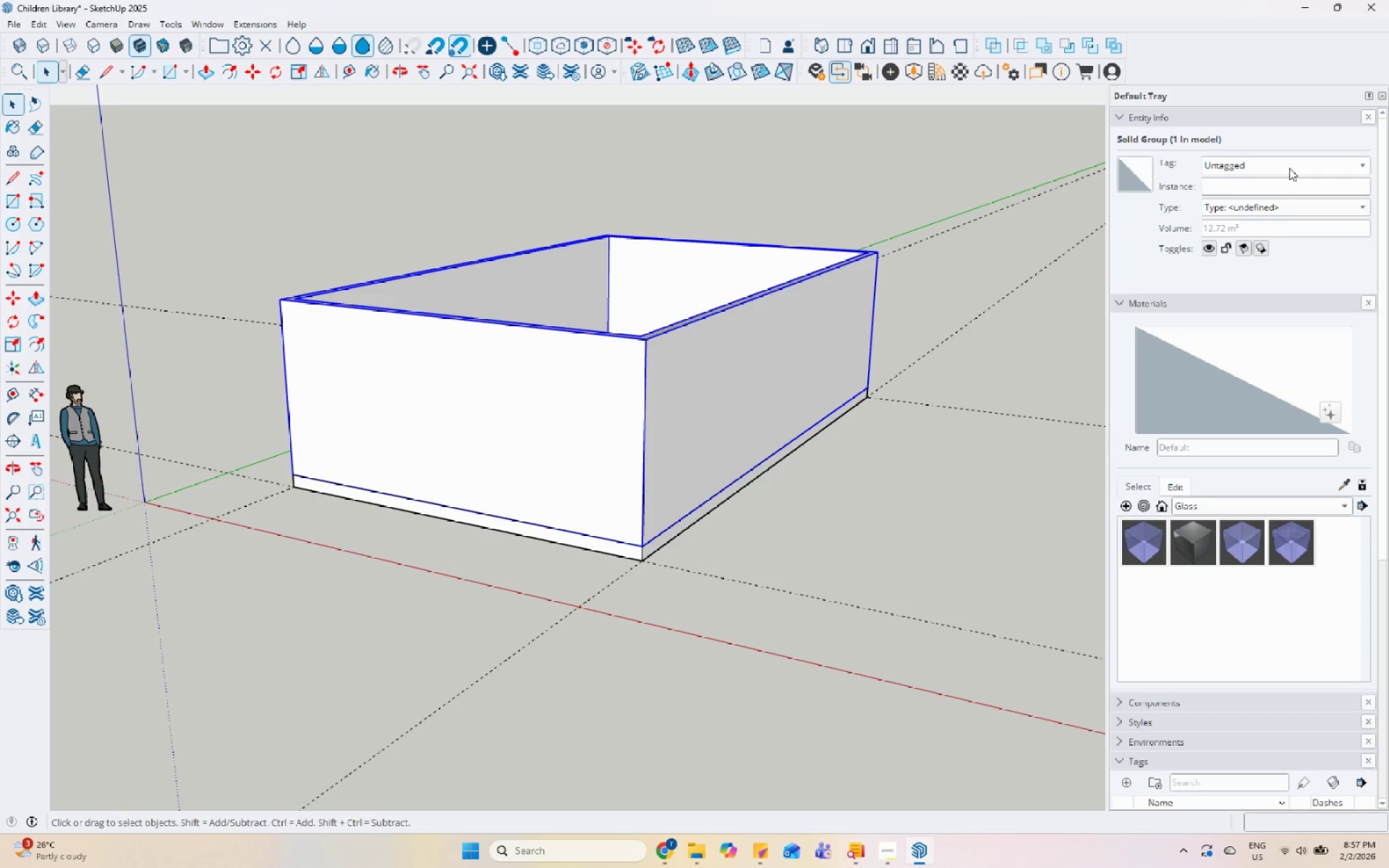 
left_click([1286, 183])
 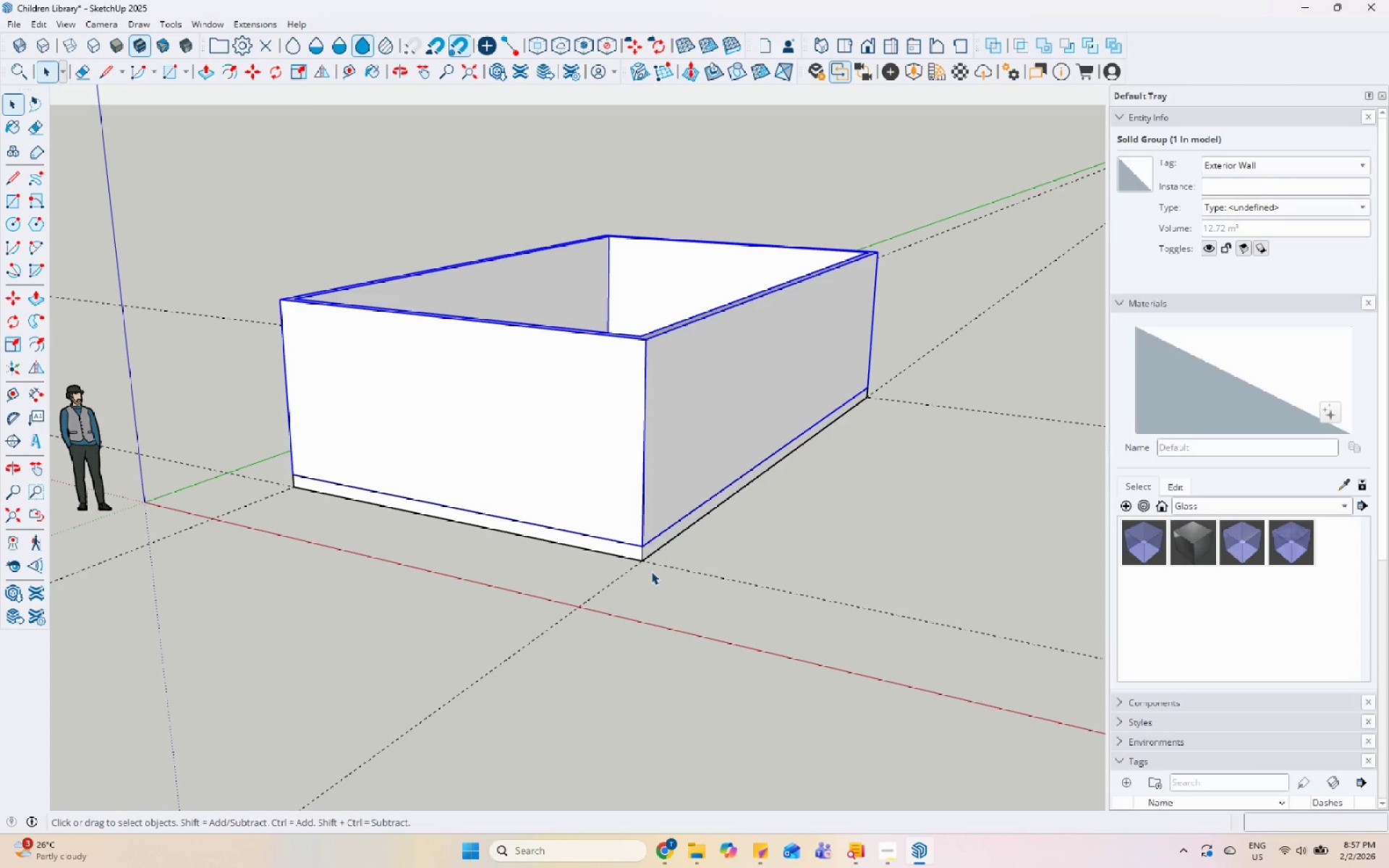 
left_click([647, 544])
 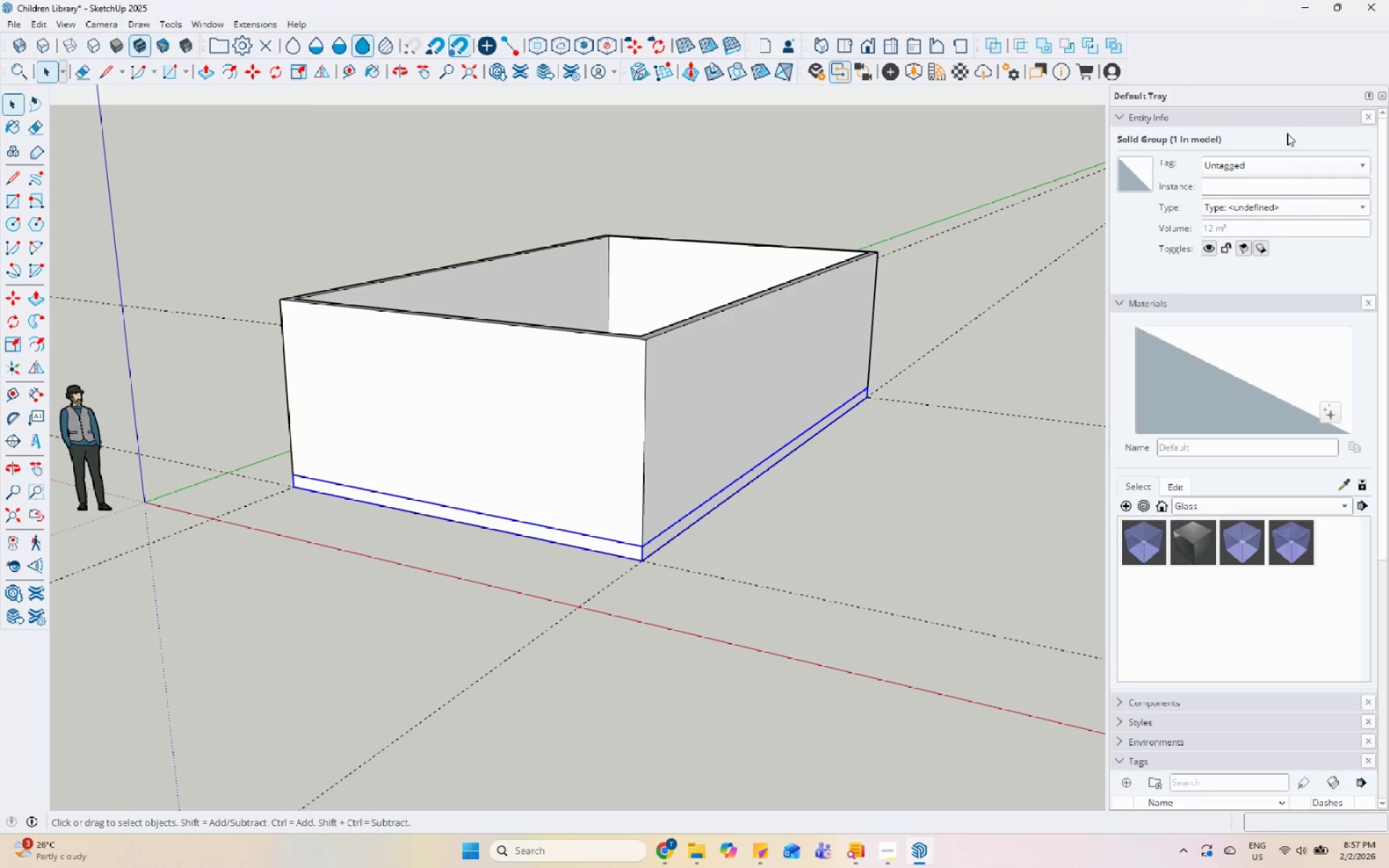 
left_click([1270, 161])
 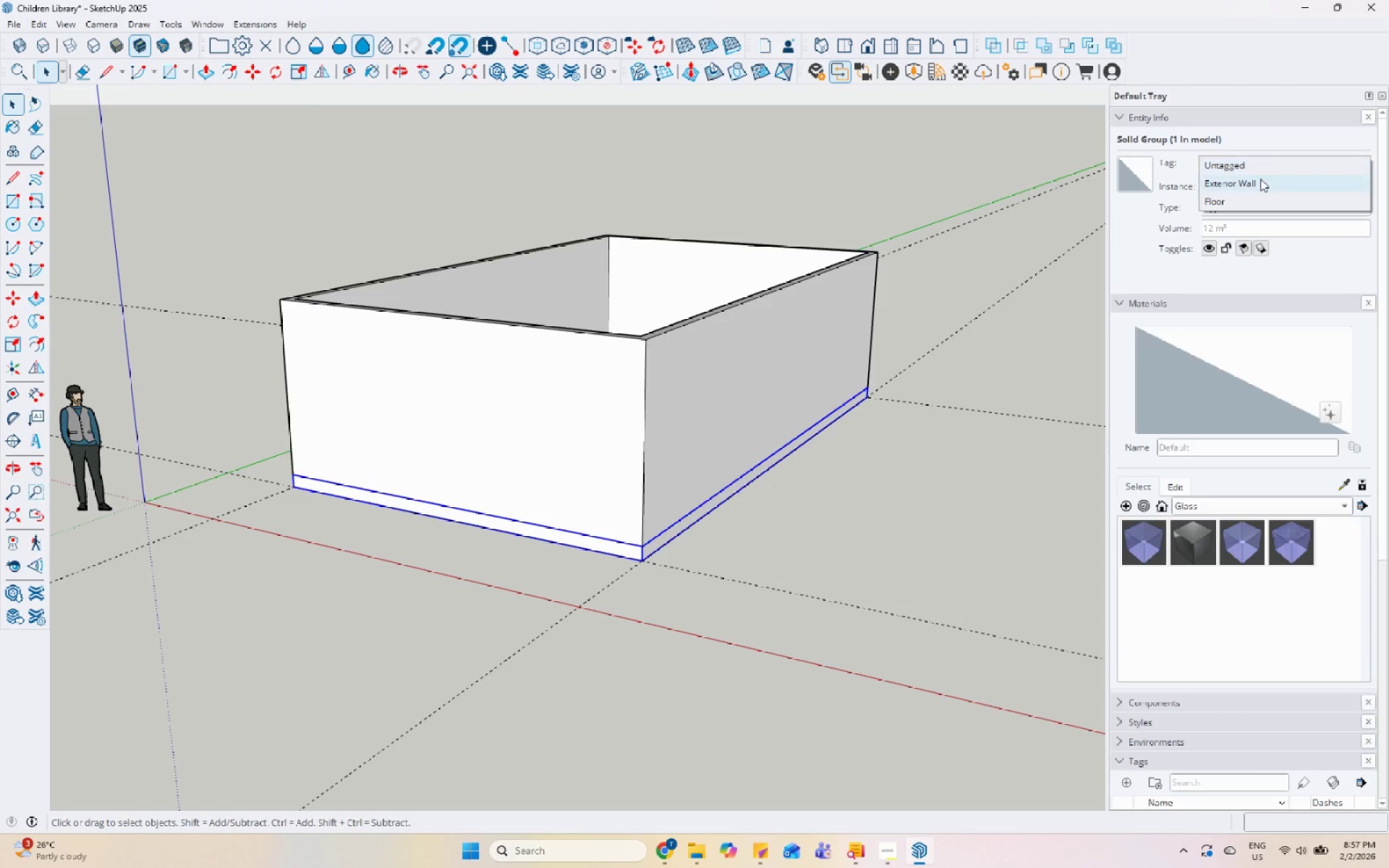 
left_click([1260, 179])
 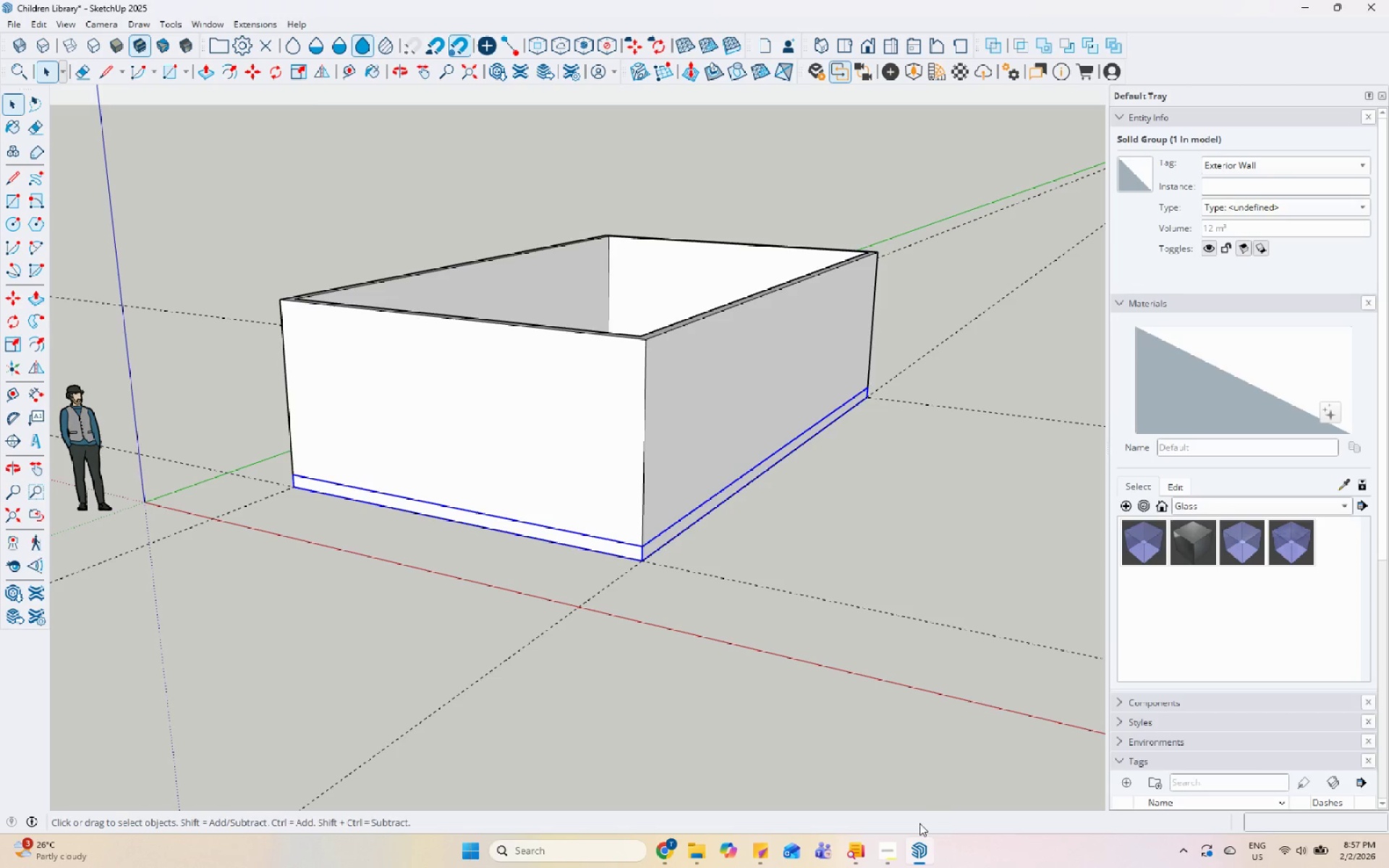 
left_click([890, 846])